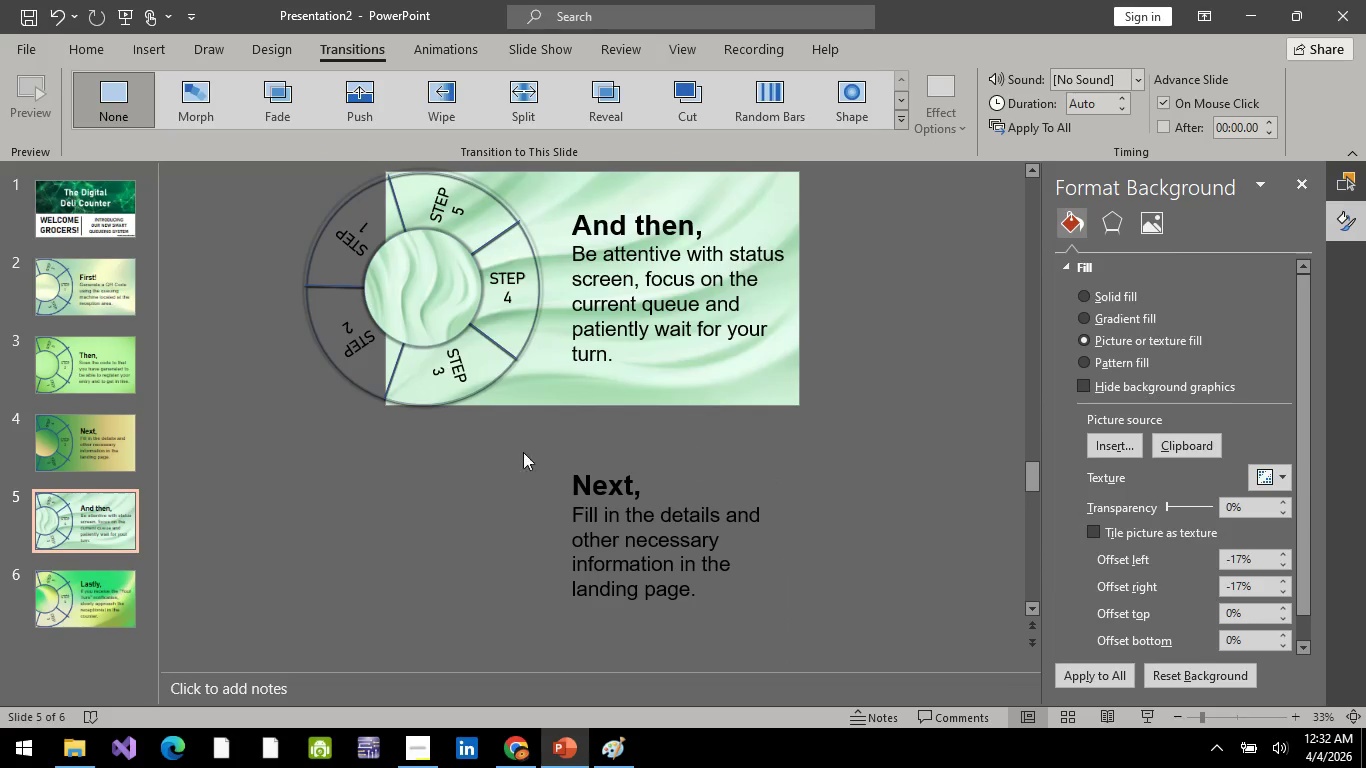 
left_click([58, 590])
 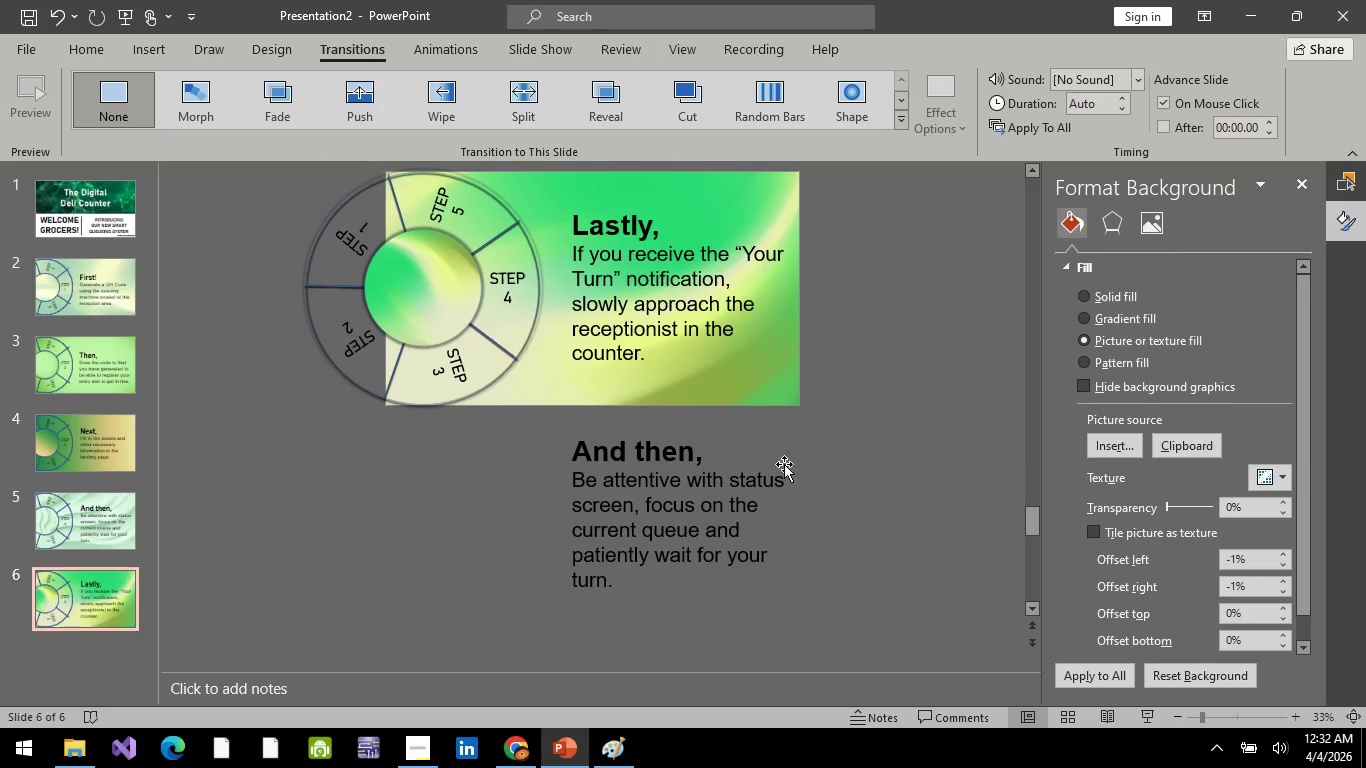 
left_click([90, 513])
 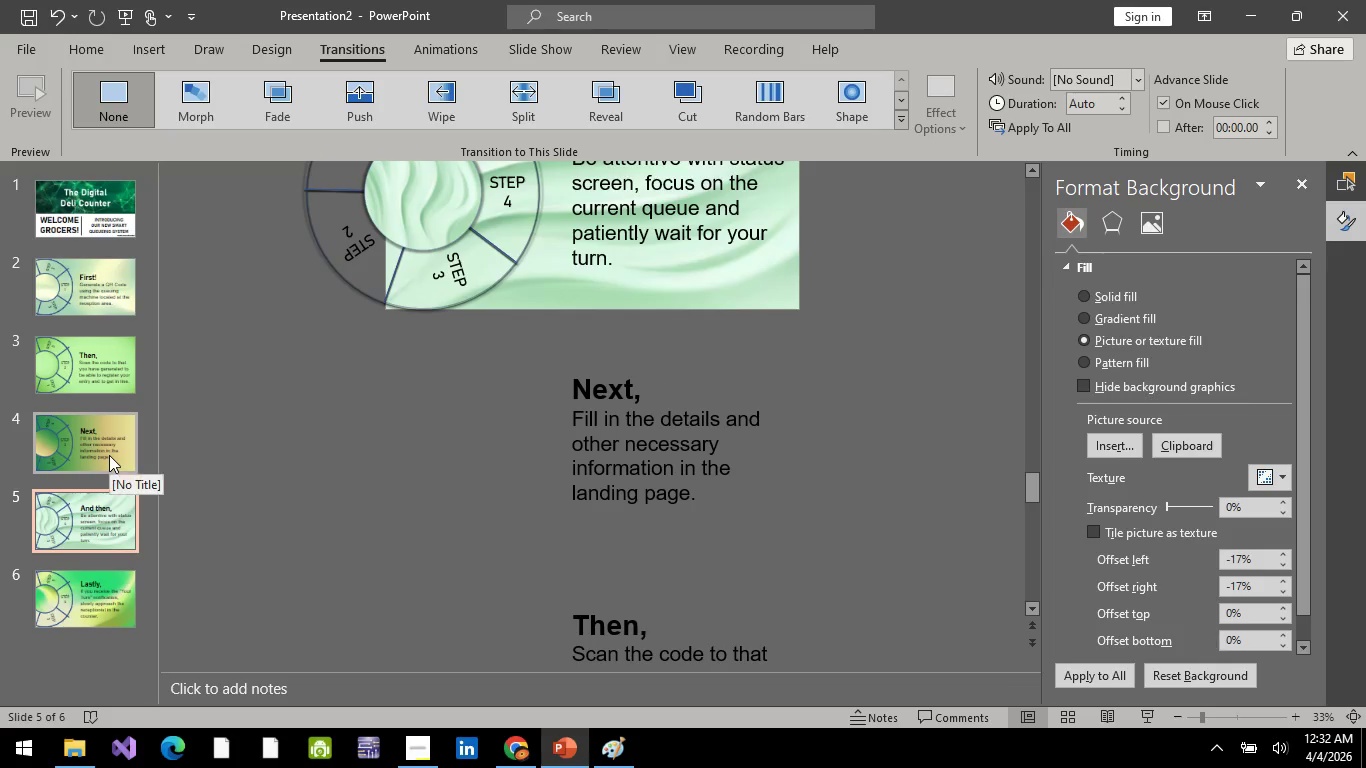 
scroll: coordinate [689, 523], scroll_direction: down, amount: 4.0
 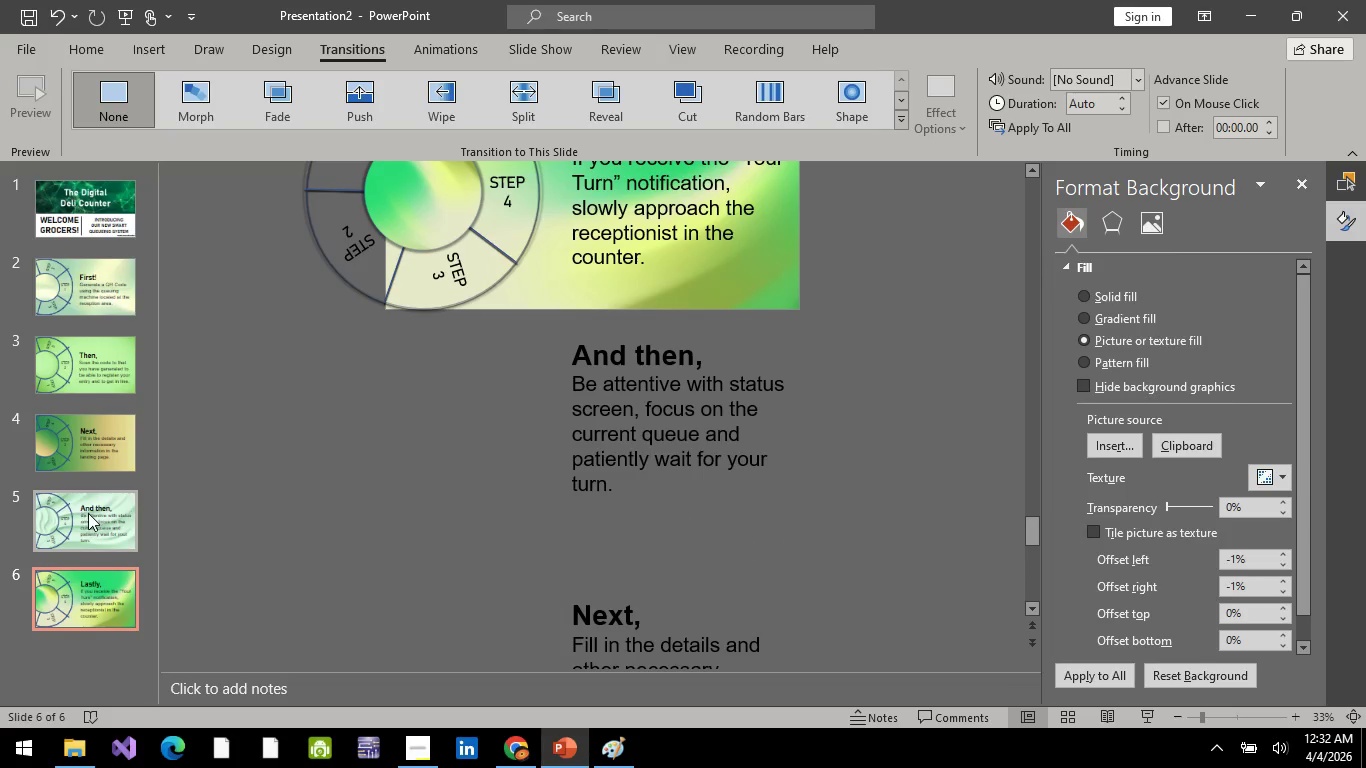 
left_click([109, 455])
 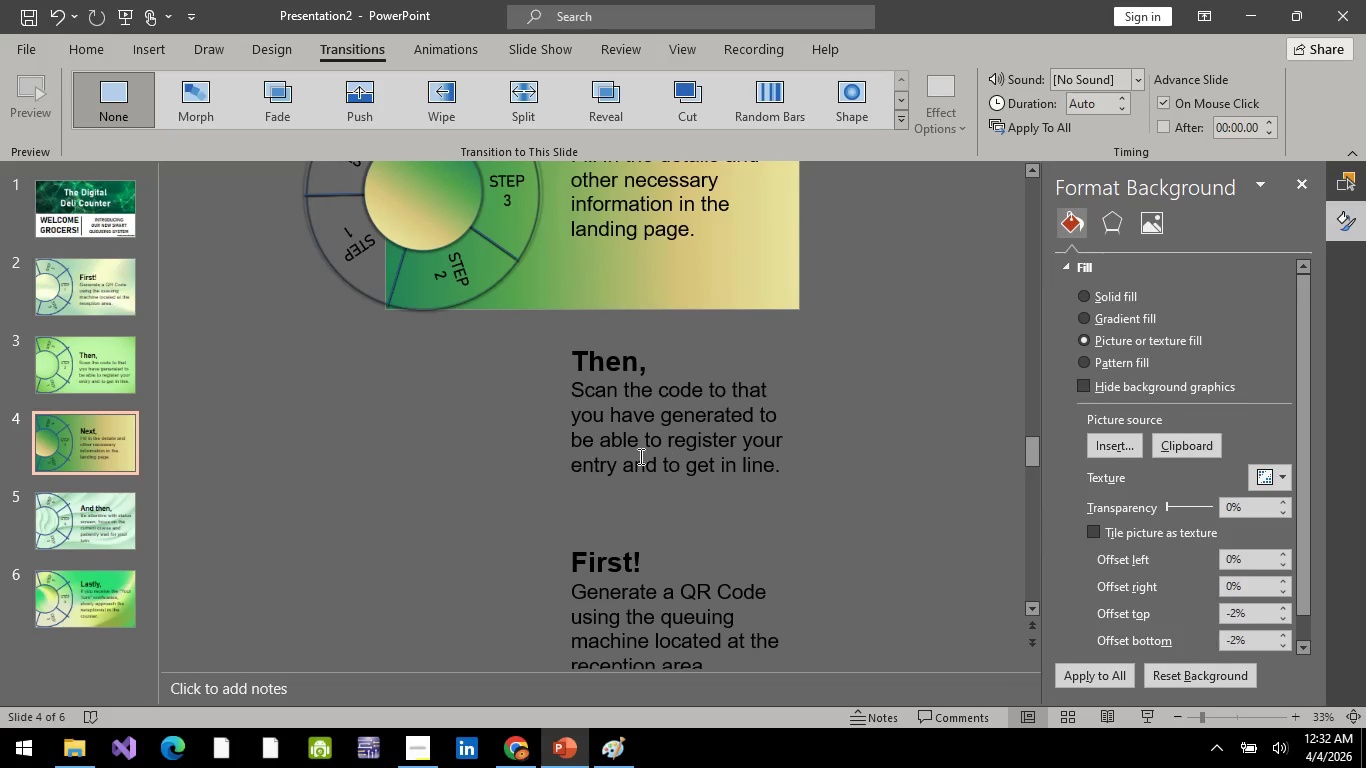 
left_click([99, 197])
 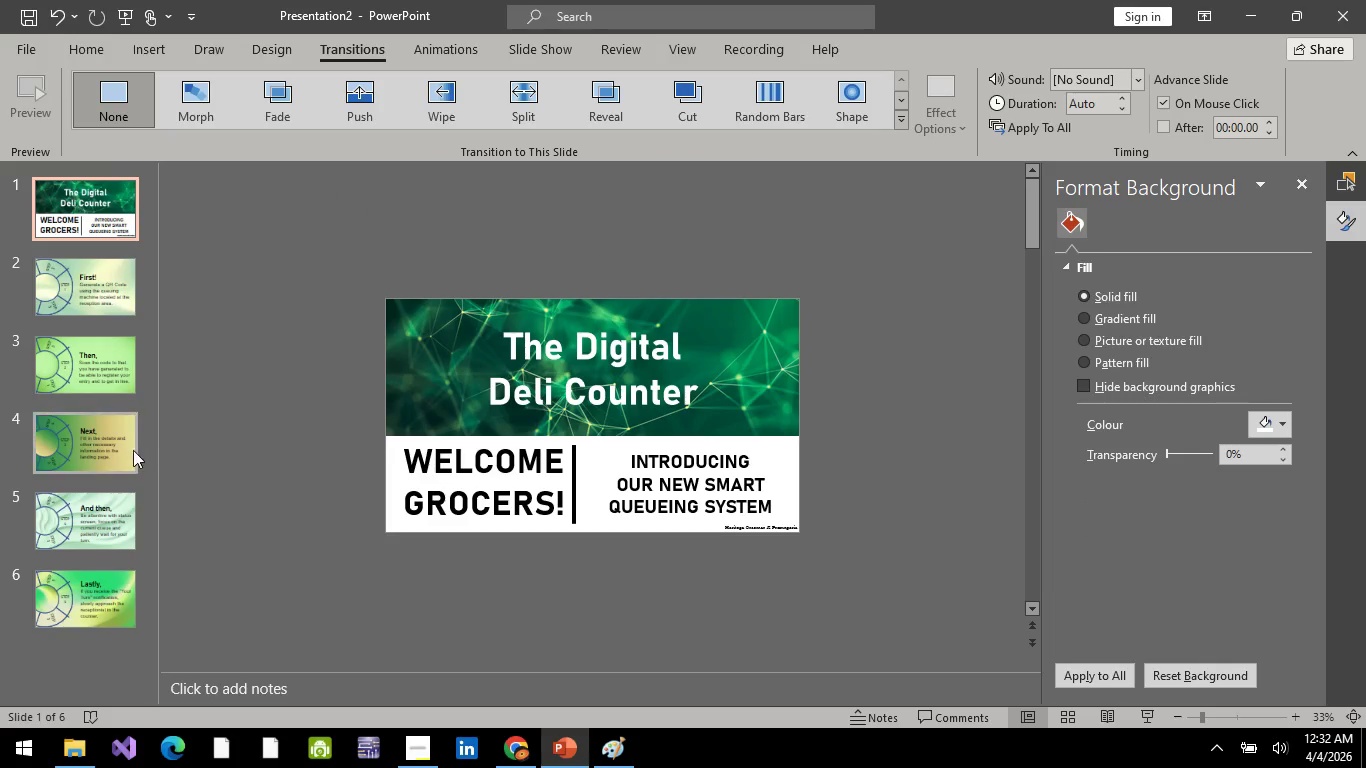 
scroll: coordinate [51, 321], scroll_direction: up, amount: 31.0
 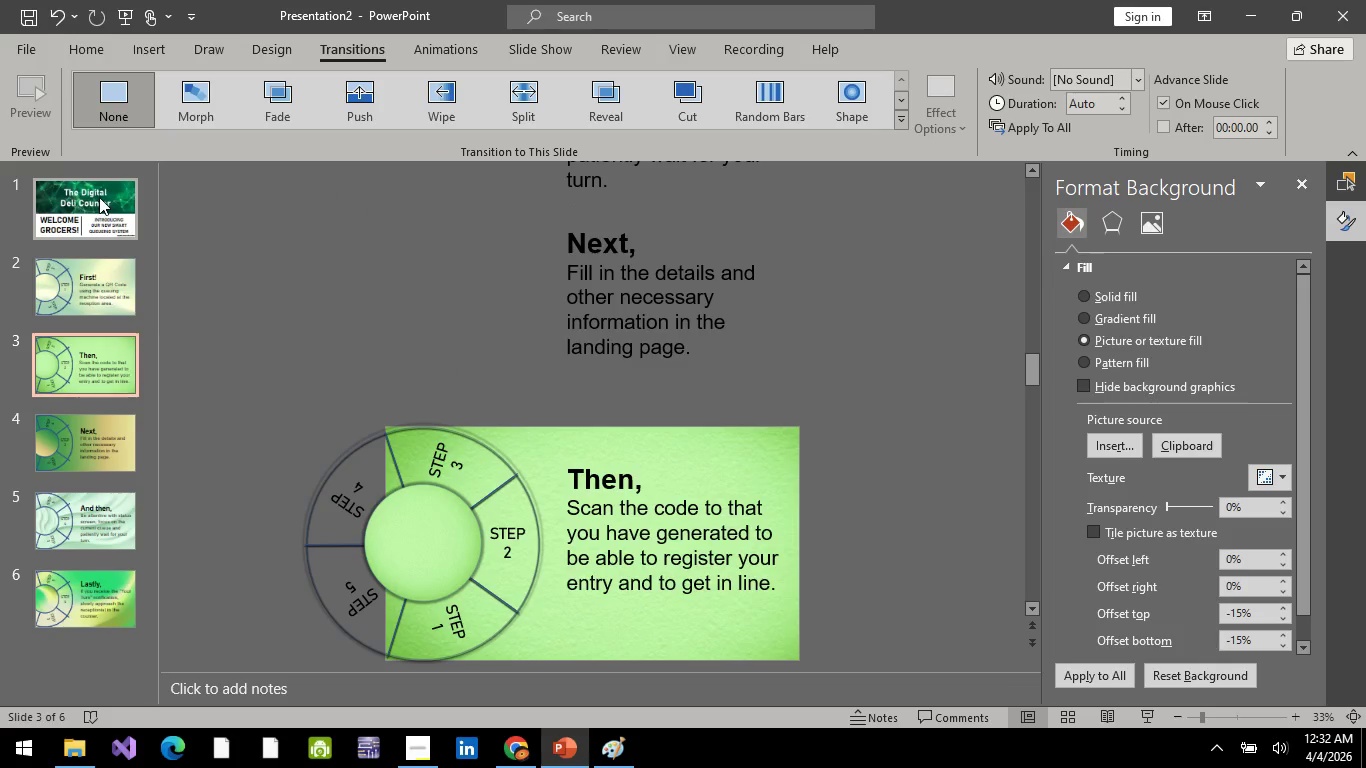 
hold_key(key=ShiftLeft, duration=1.14)
left_click([93, 613])
 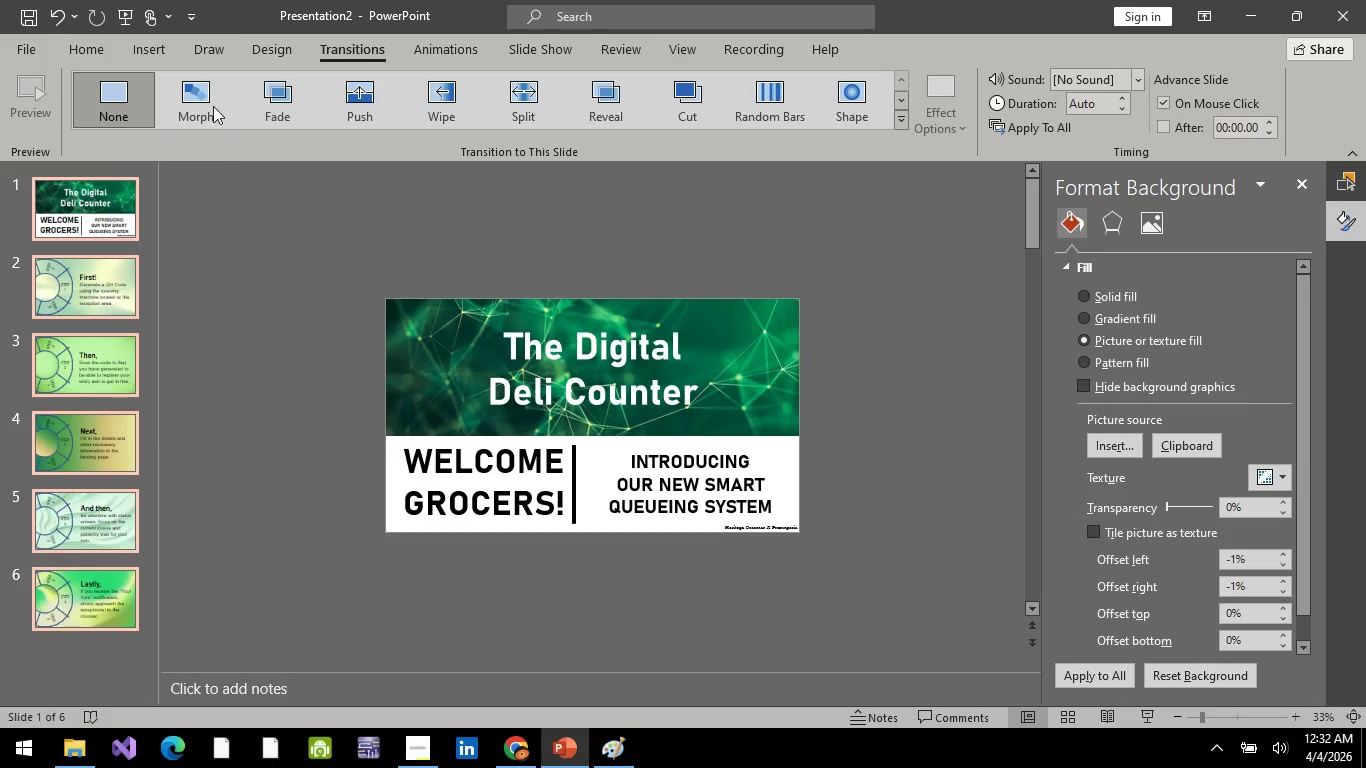 
left_click([203, 85])
 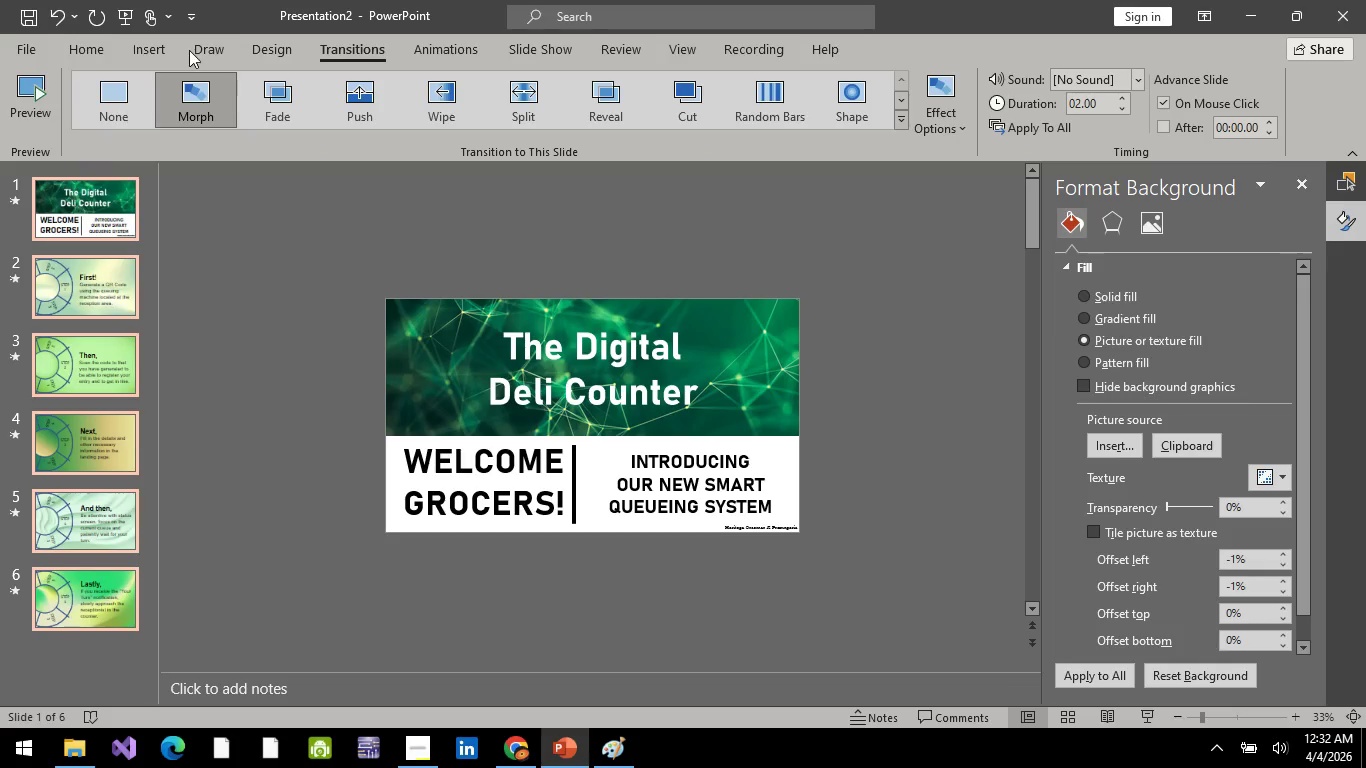 
mouse_move([151, 84])
 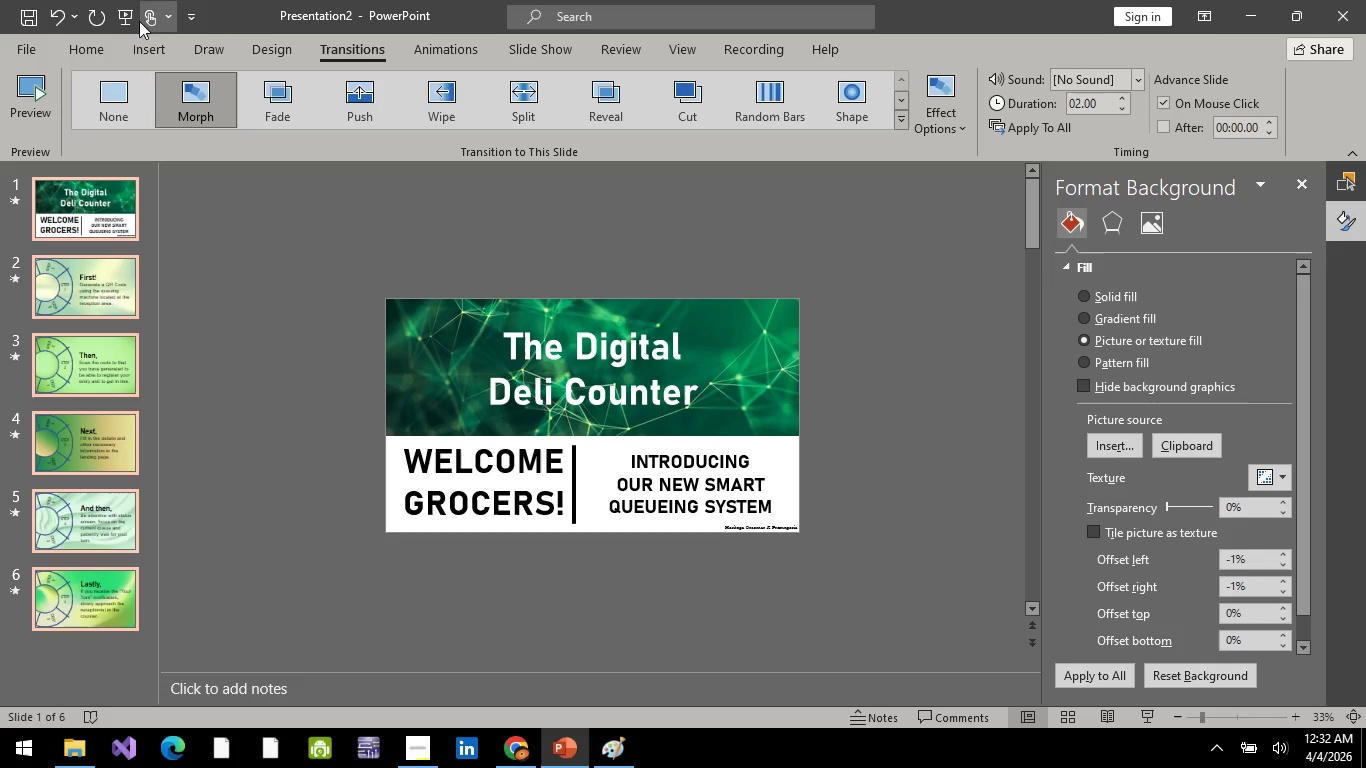 
left_click([125, 21])
 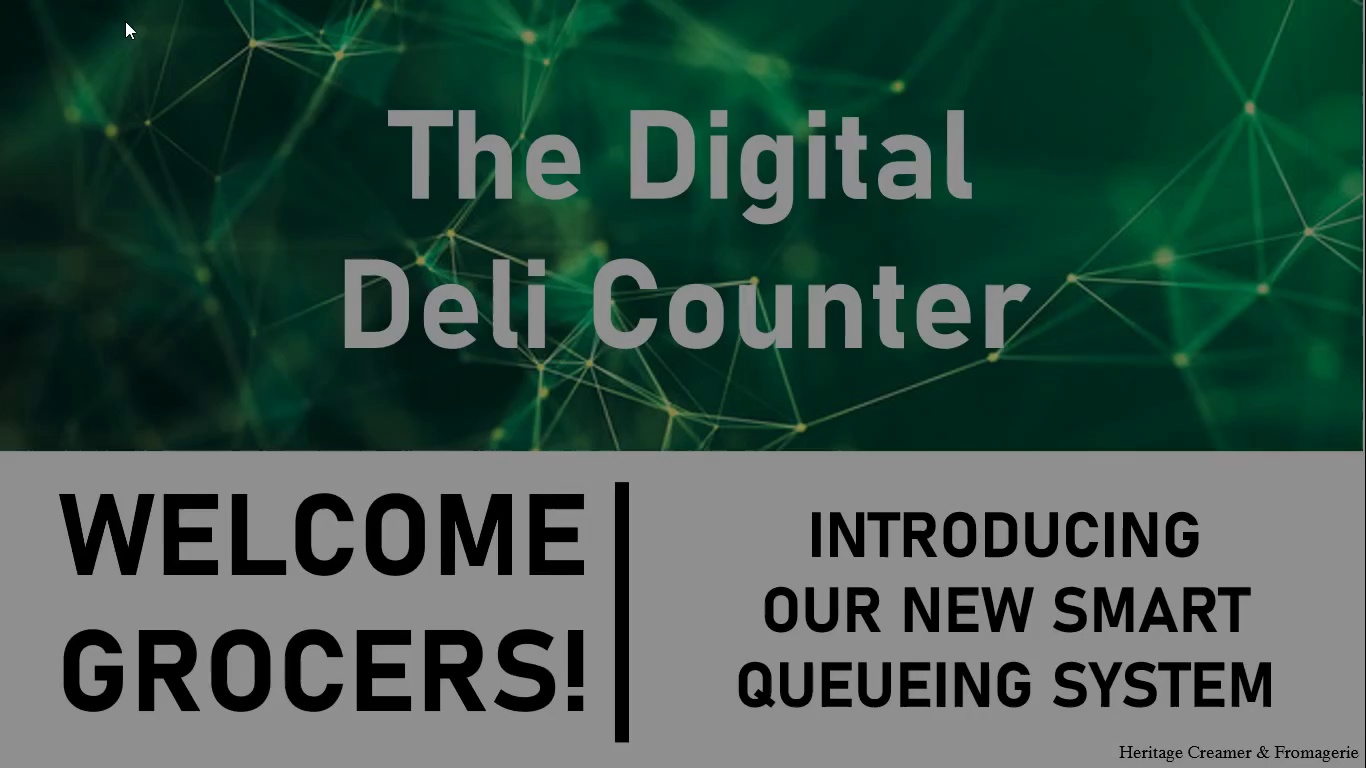 
key(Space)
 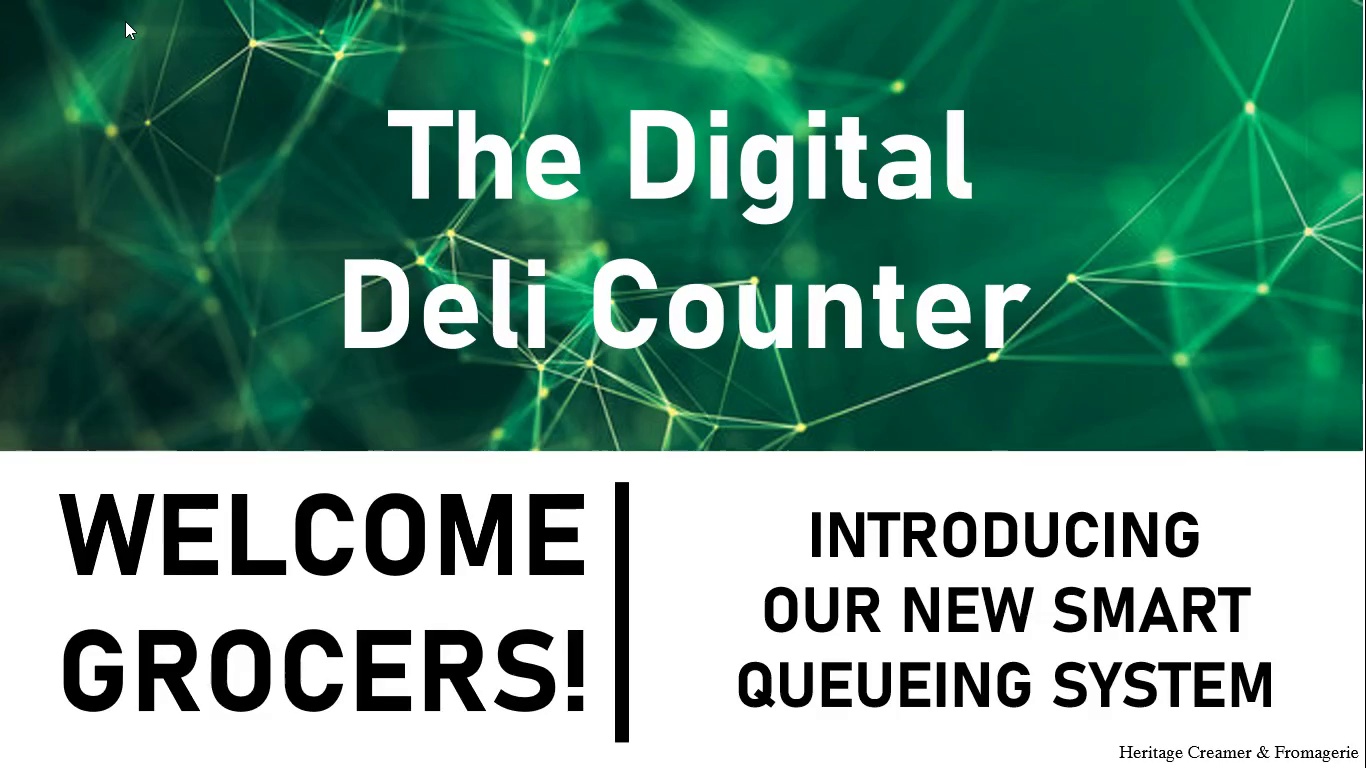 
key(Space)
 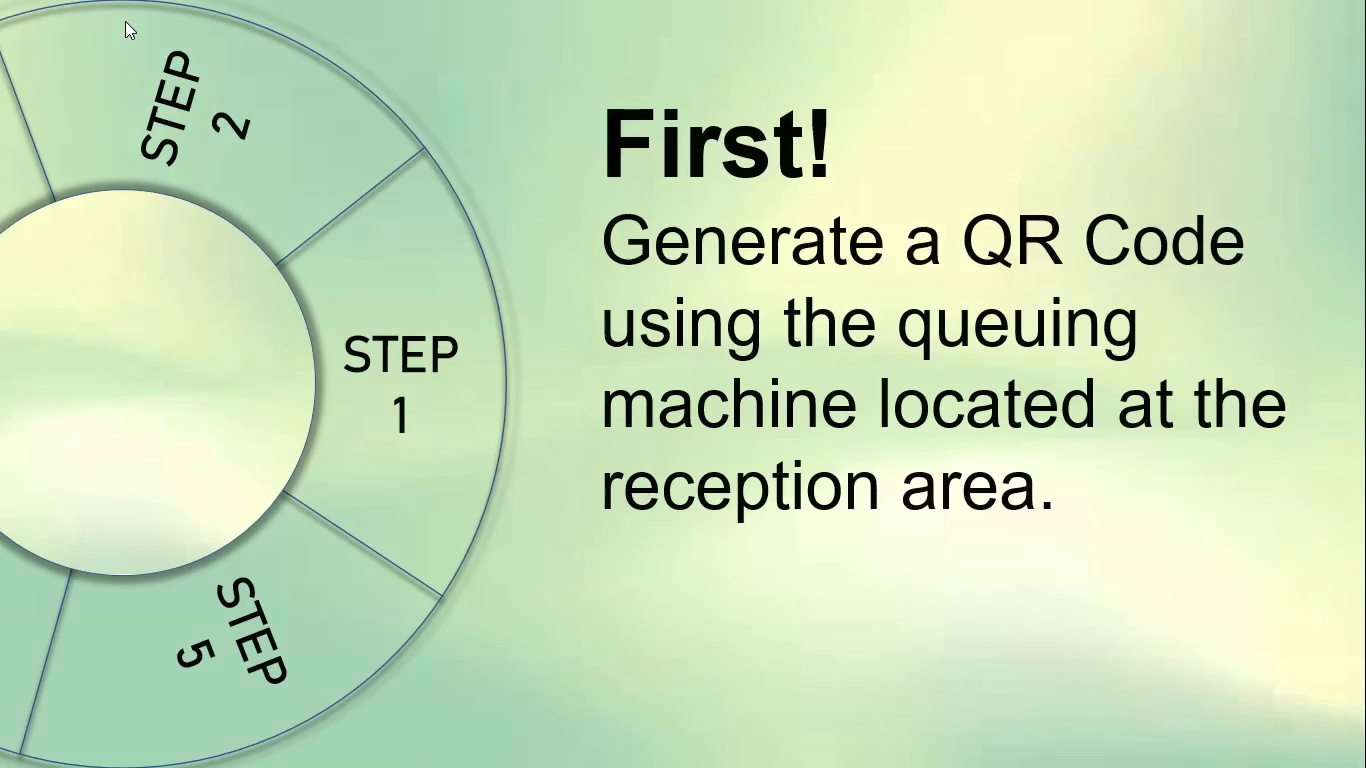 
key(Space)
 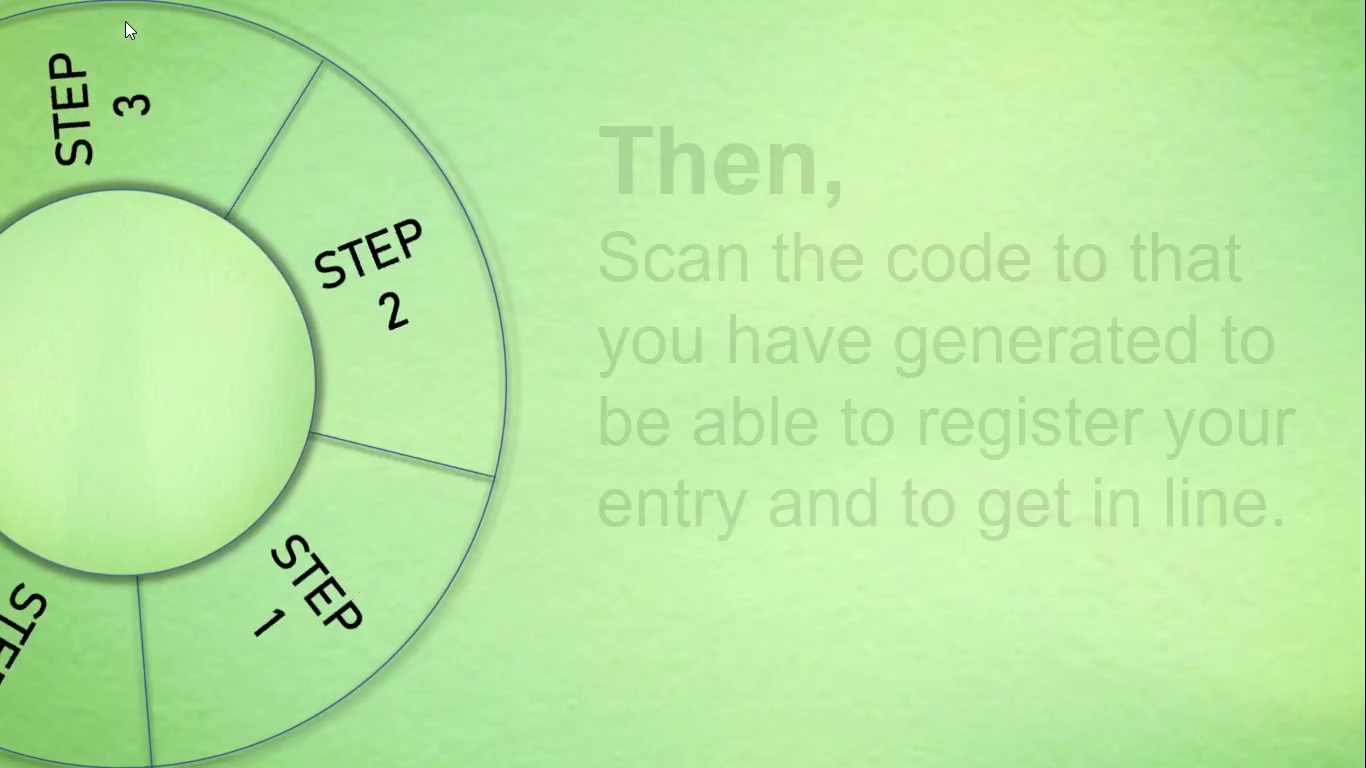 
key(Space)
 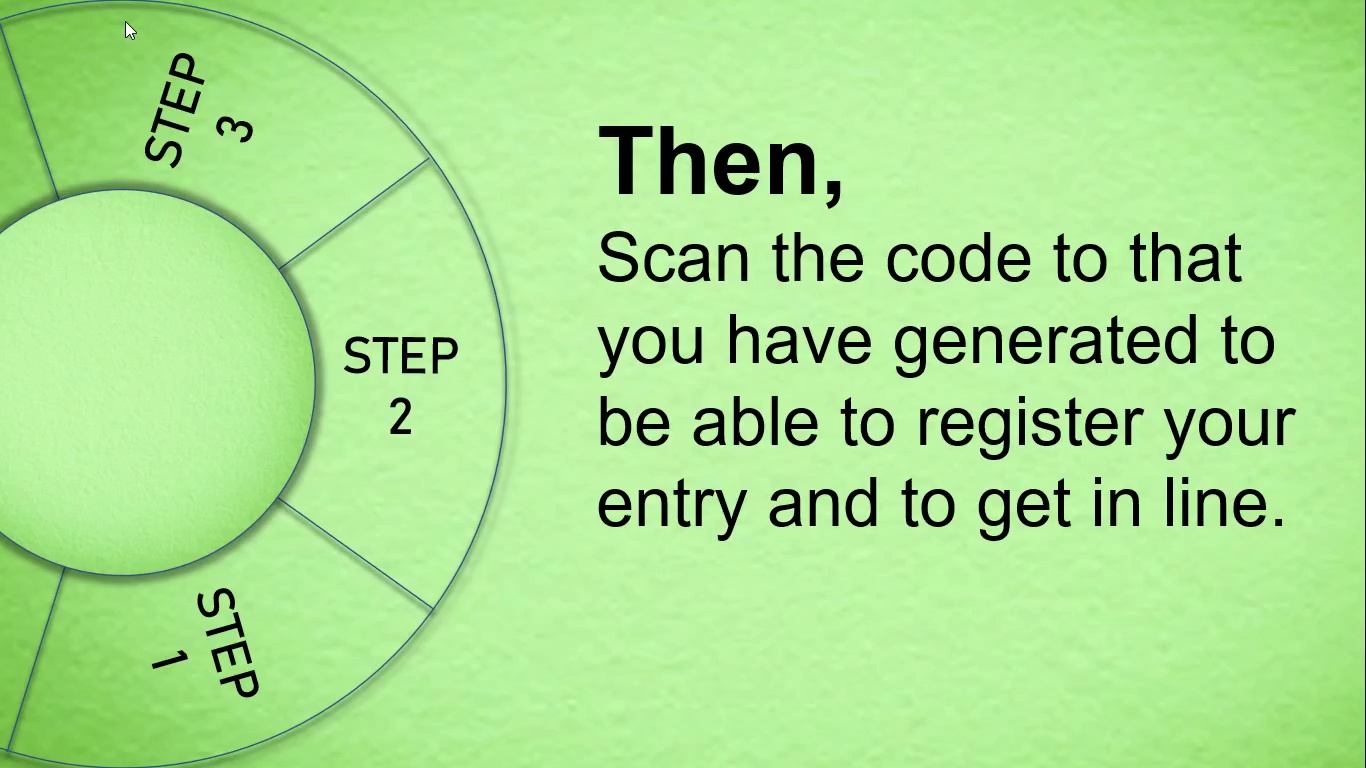 
key(Space)
 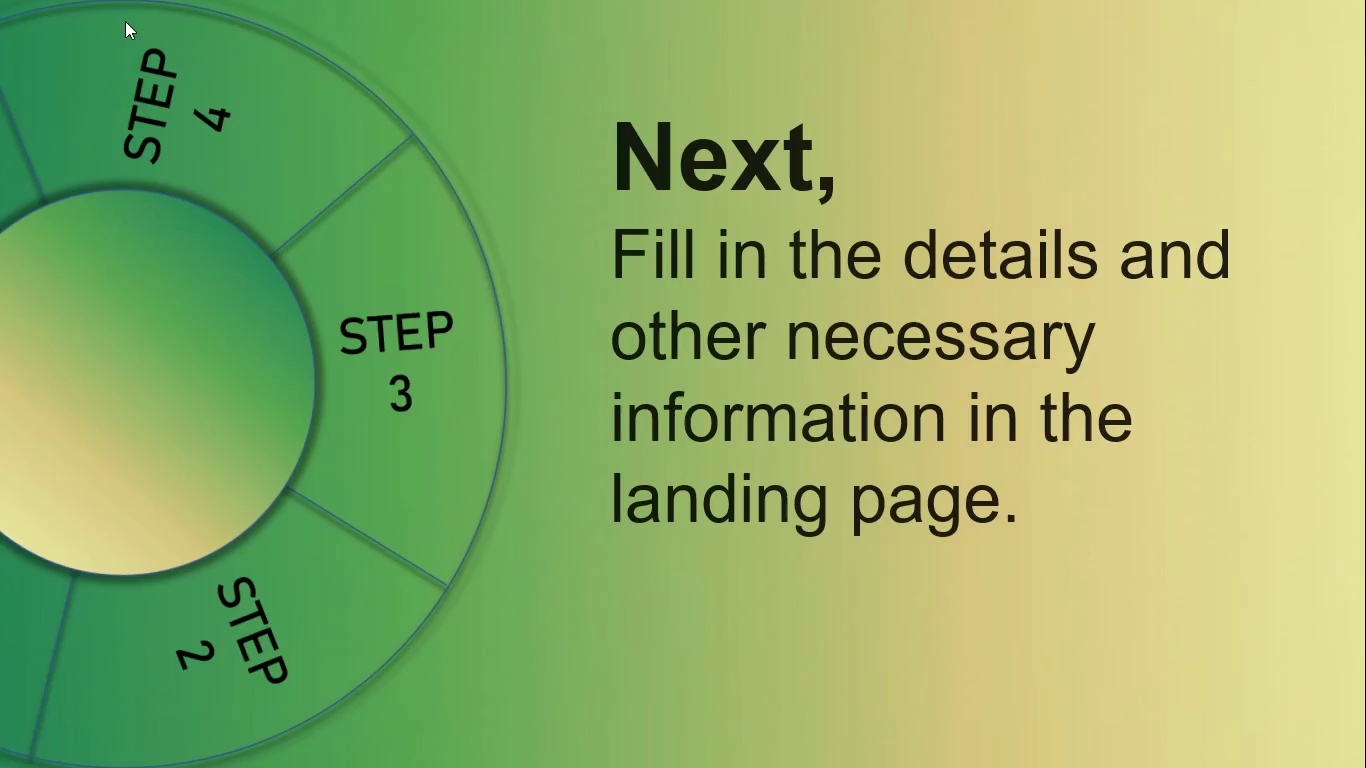 
key(Space)
 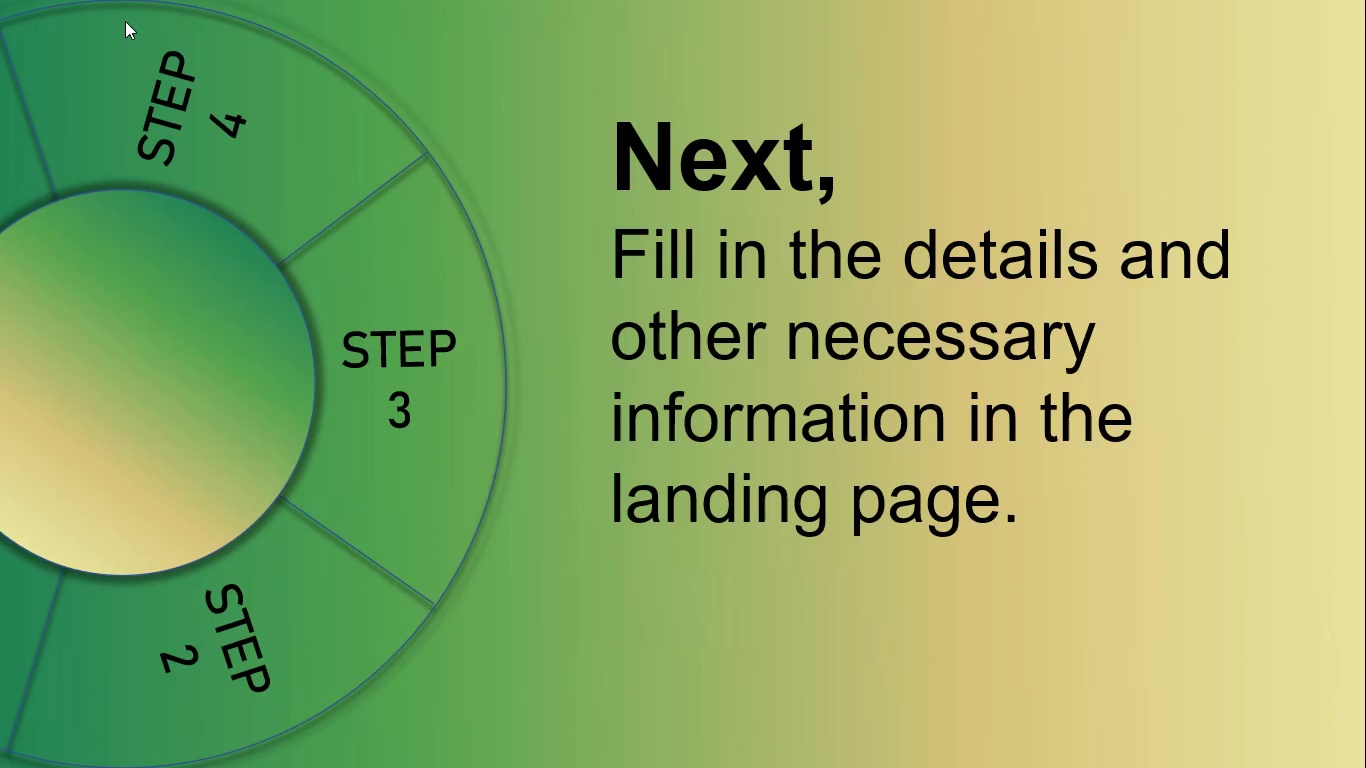 
key(Space)
 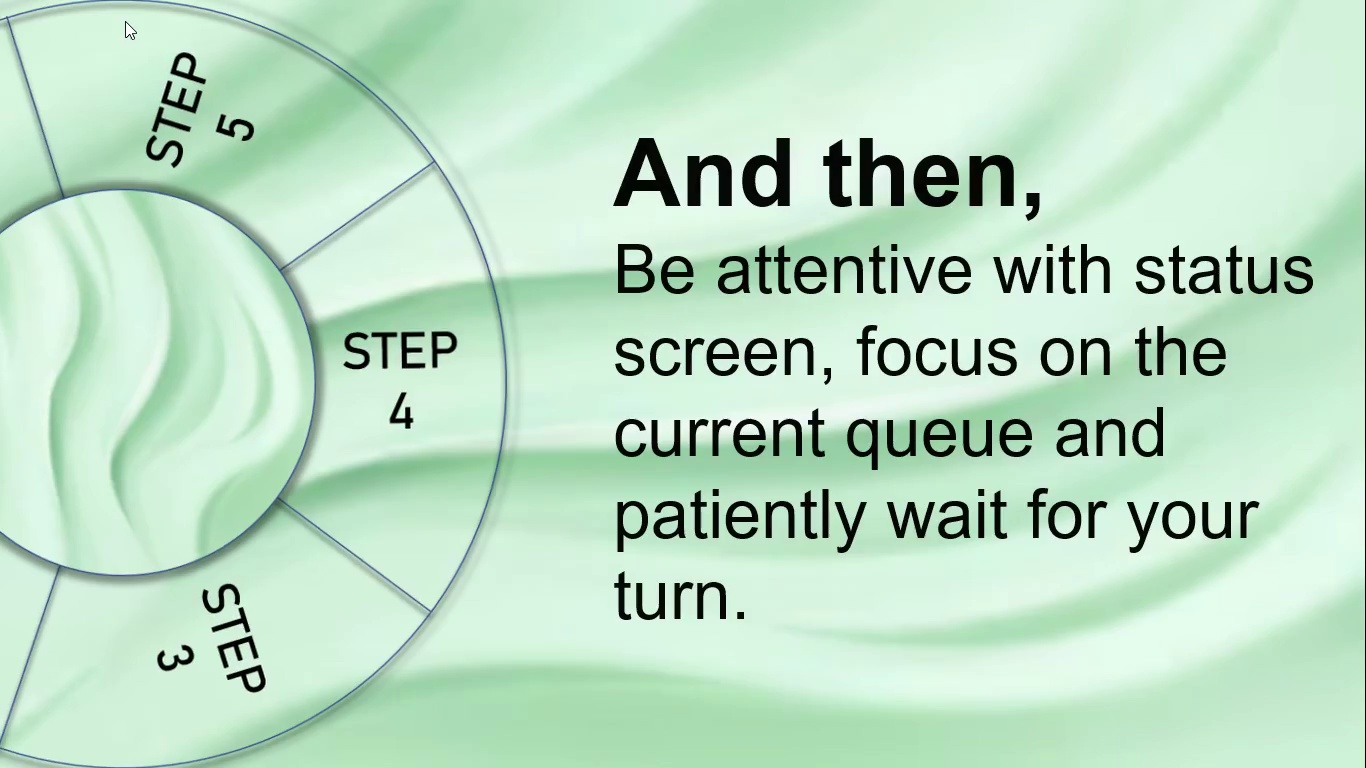 
key(Space)
 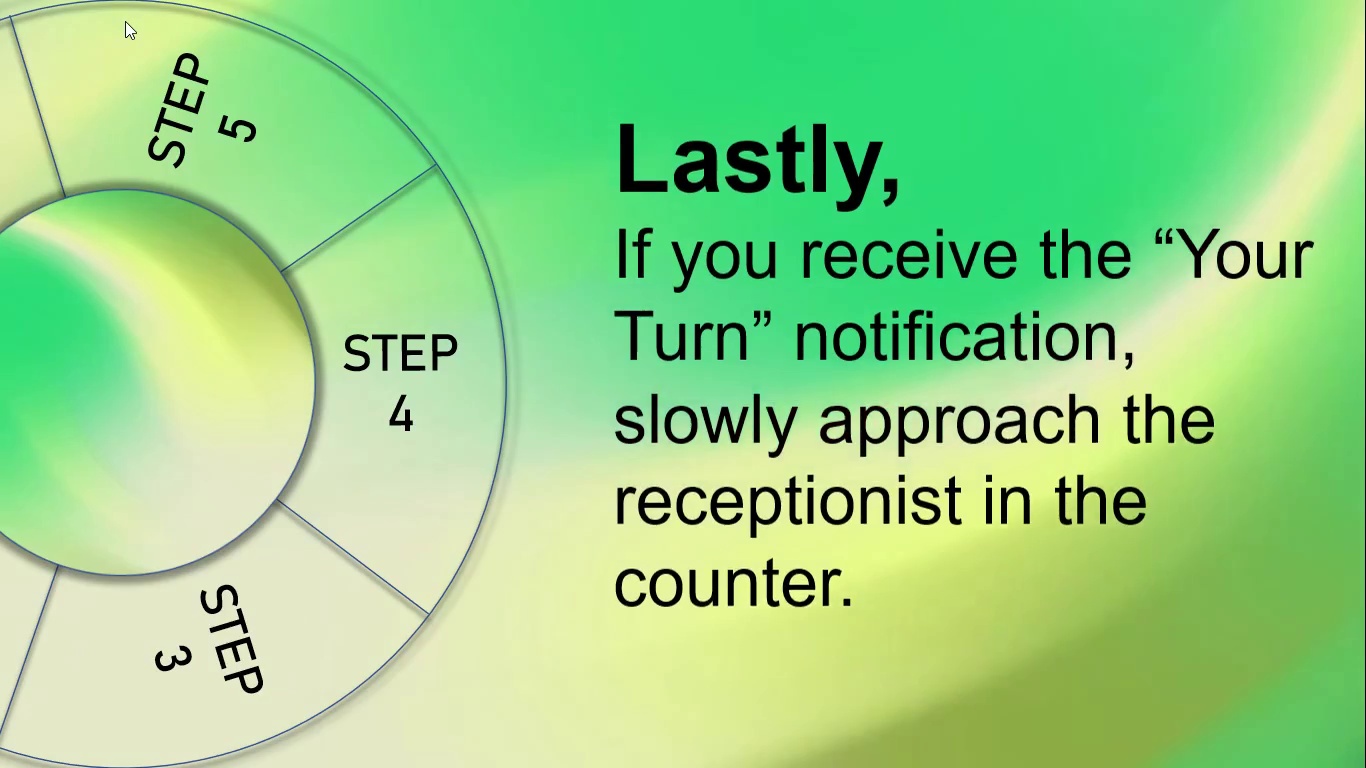 
key(Escape)
 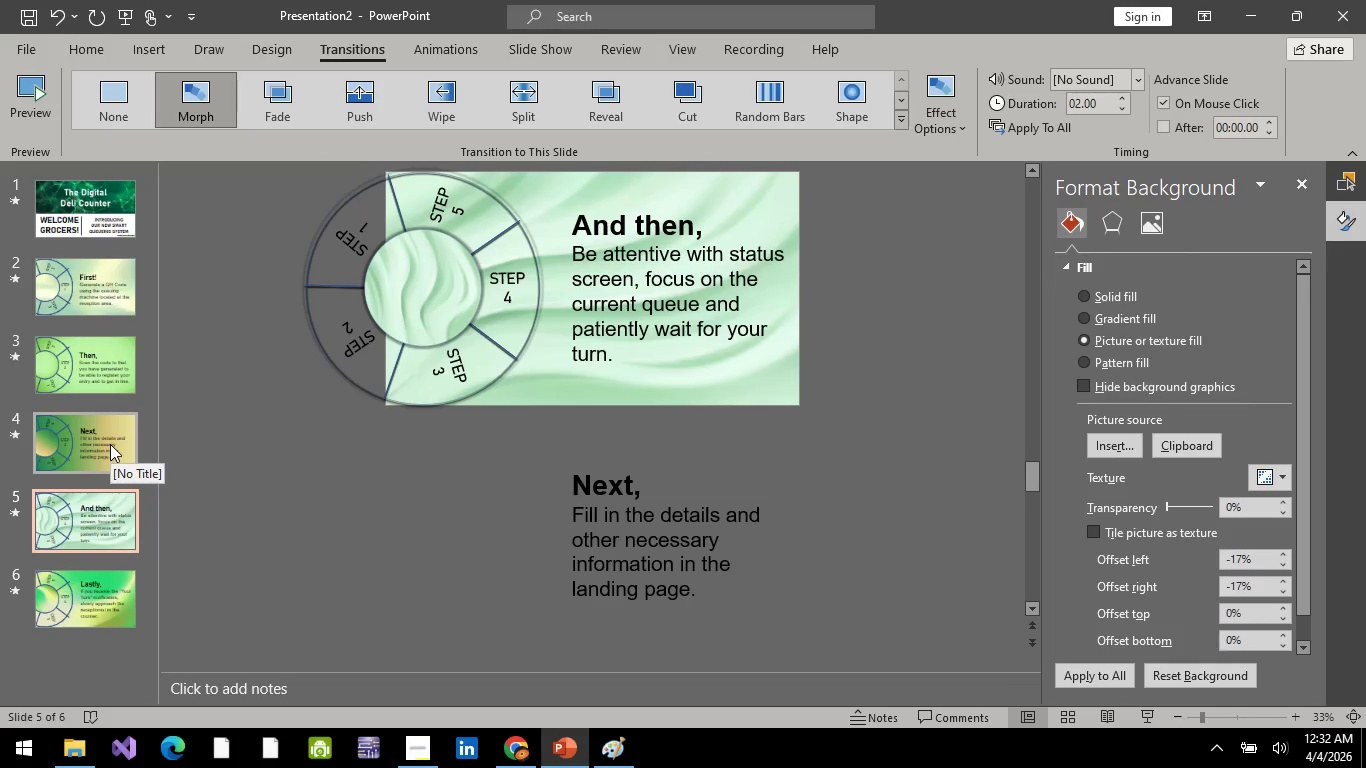 
wait(7.59)
 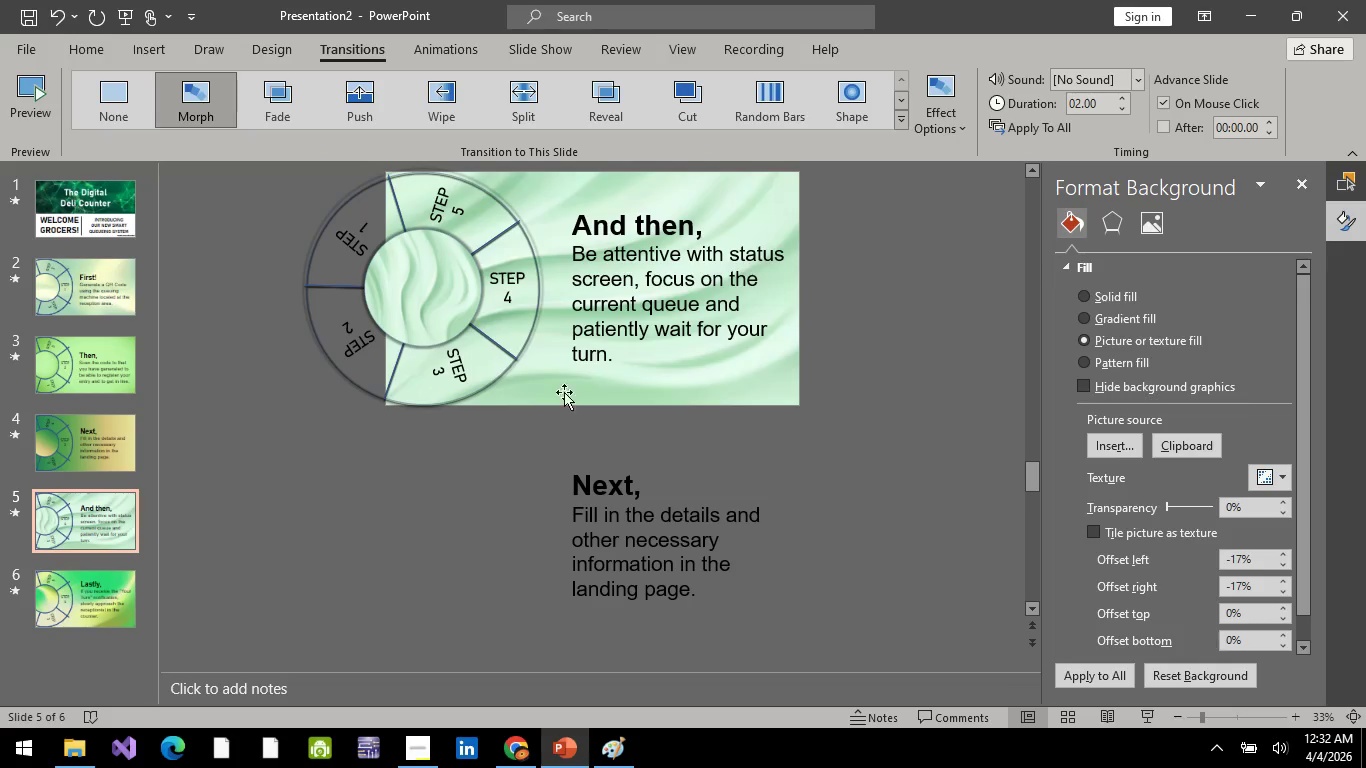 
left_click([94, 527])
 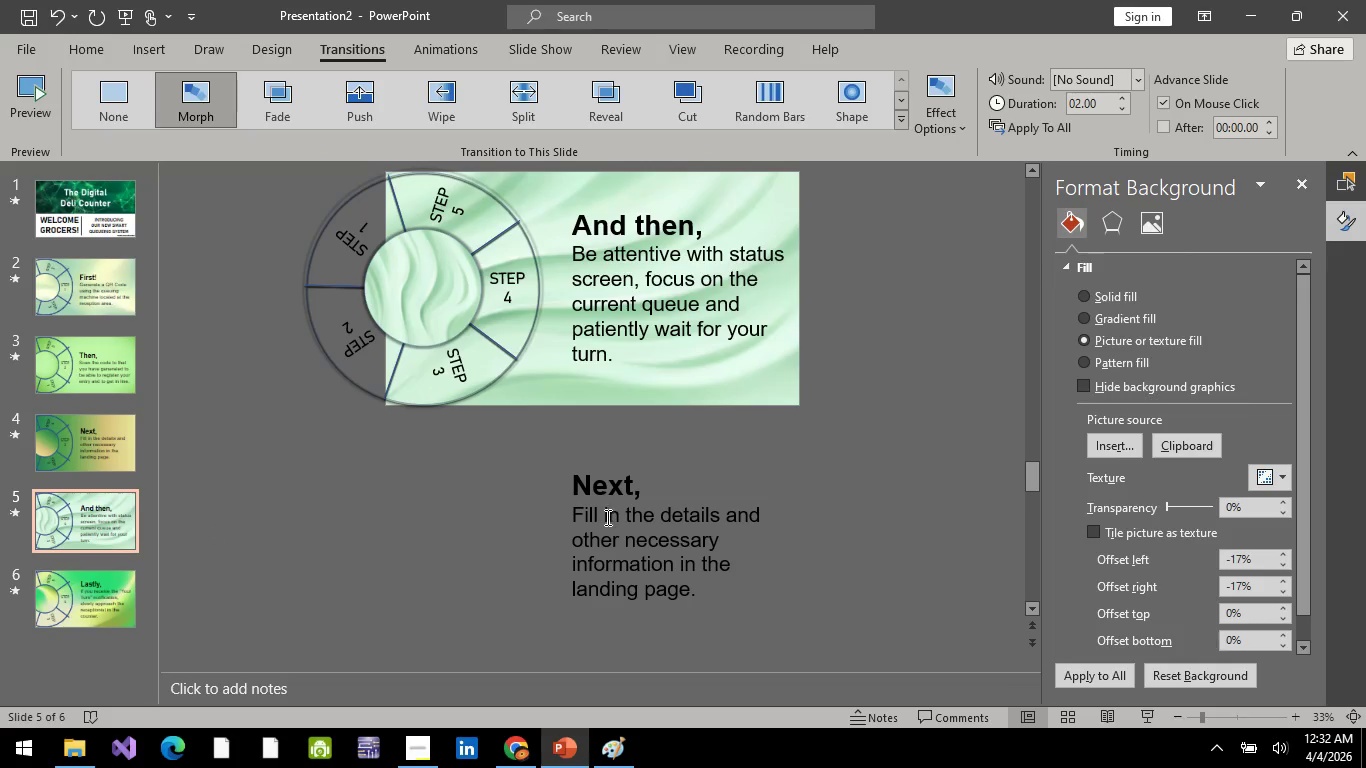 
scroll: coordinate [607, 517], scroll_direction: up, amount: 16.0
 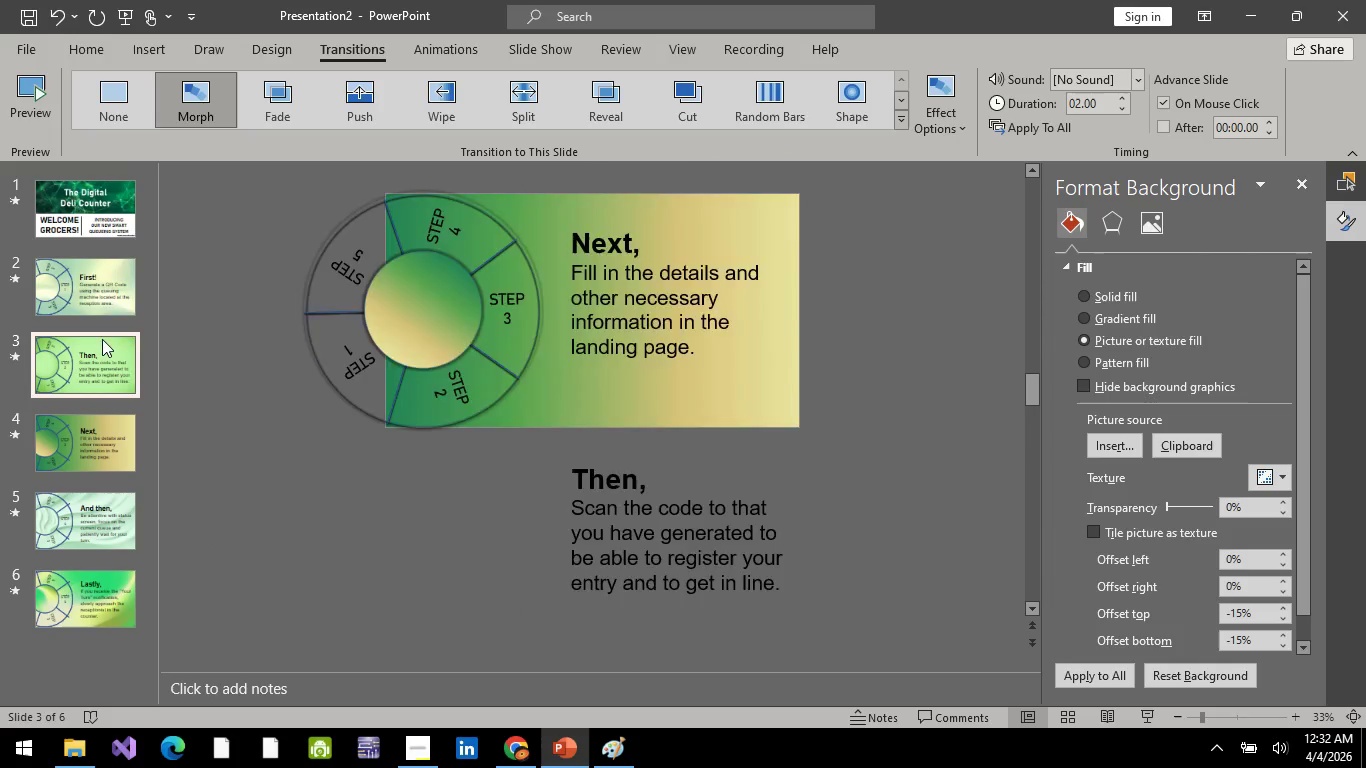 
double_click([98, 281])
 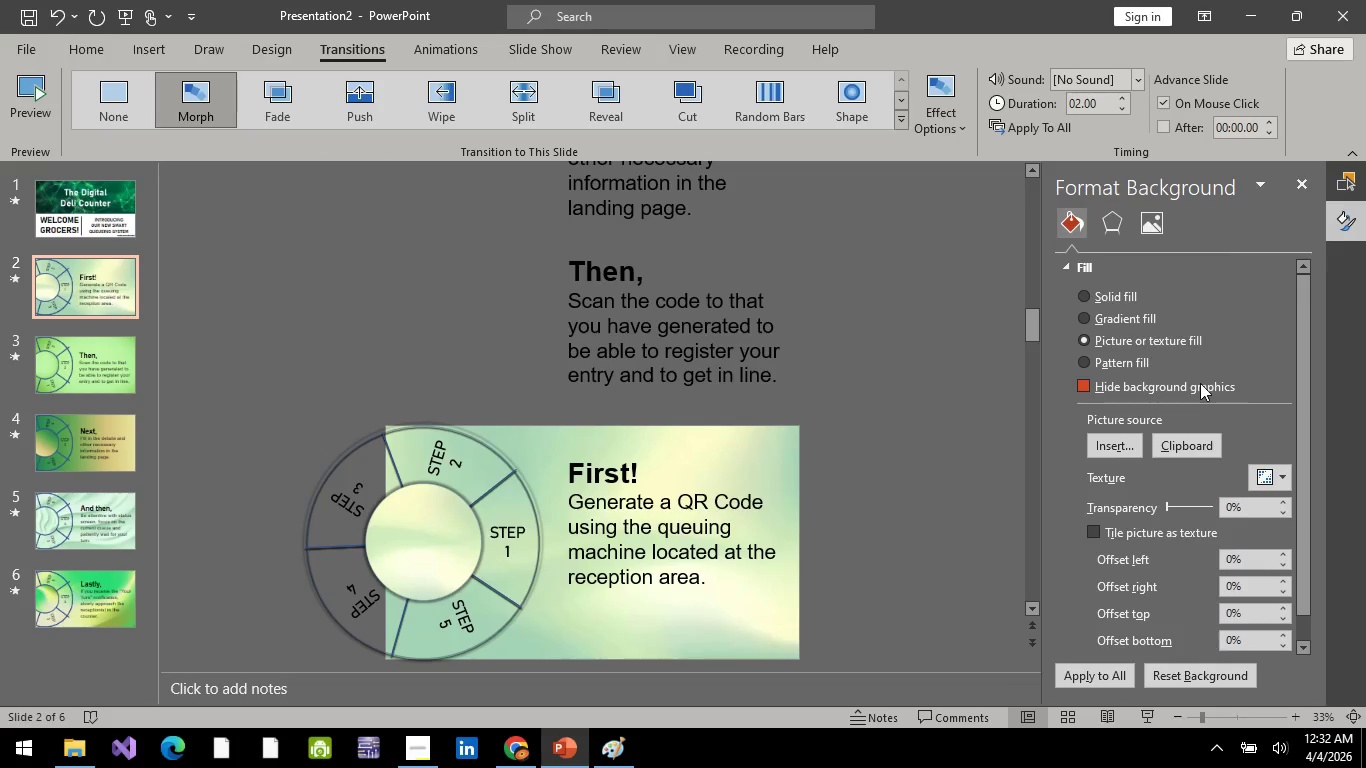 
wait(6.2)
 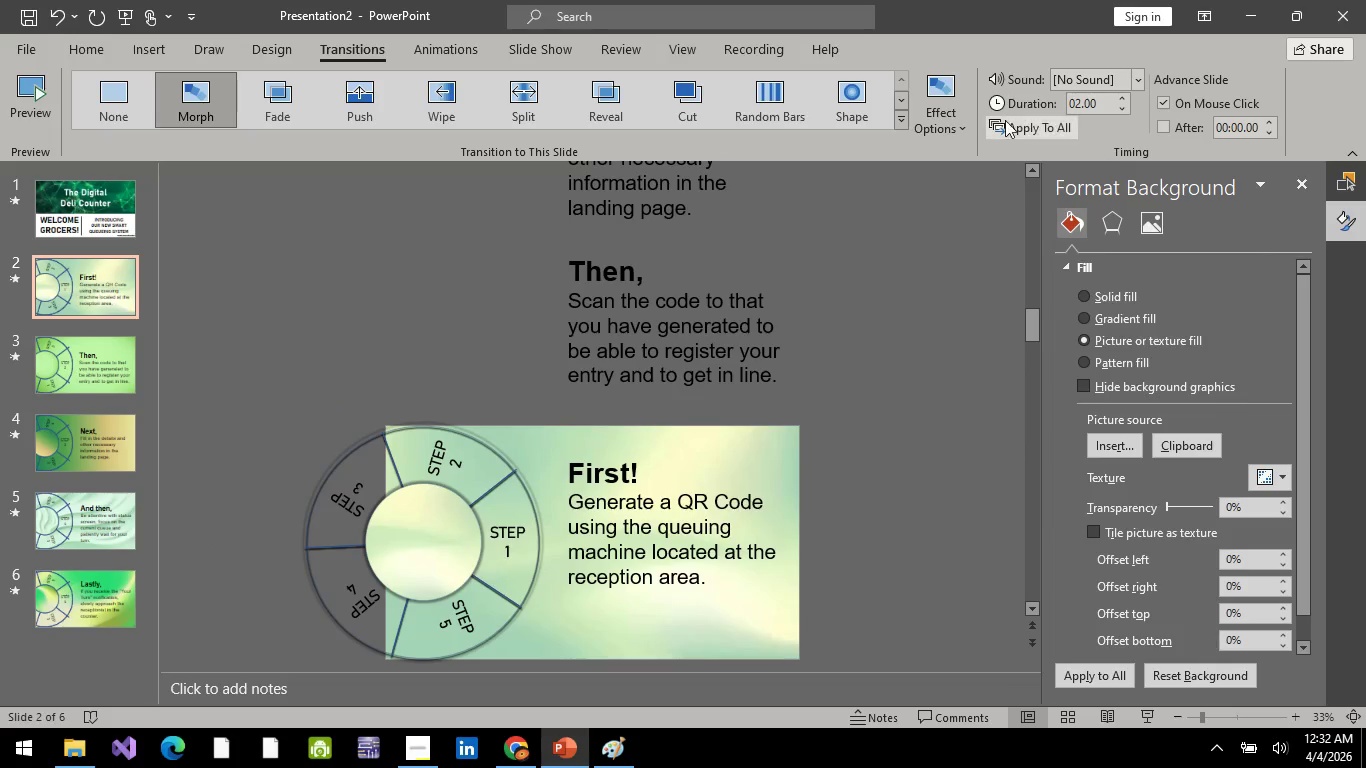 
left_click([439, 64])
 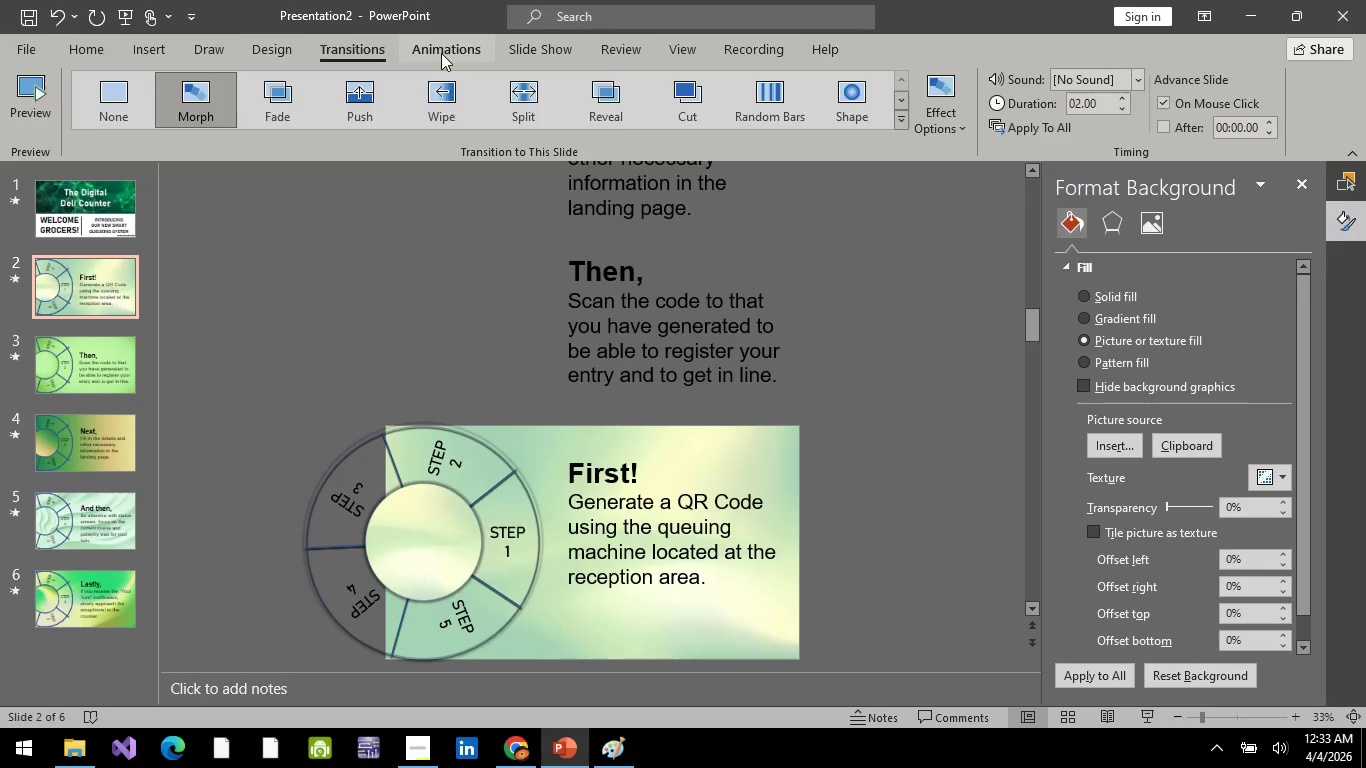 
left_click([441, 53])
 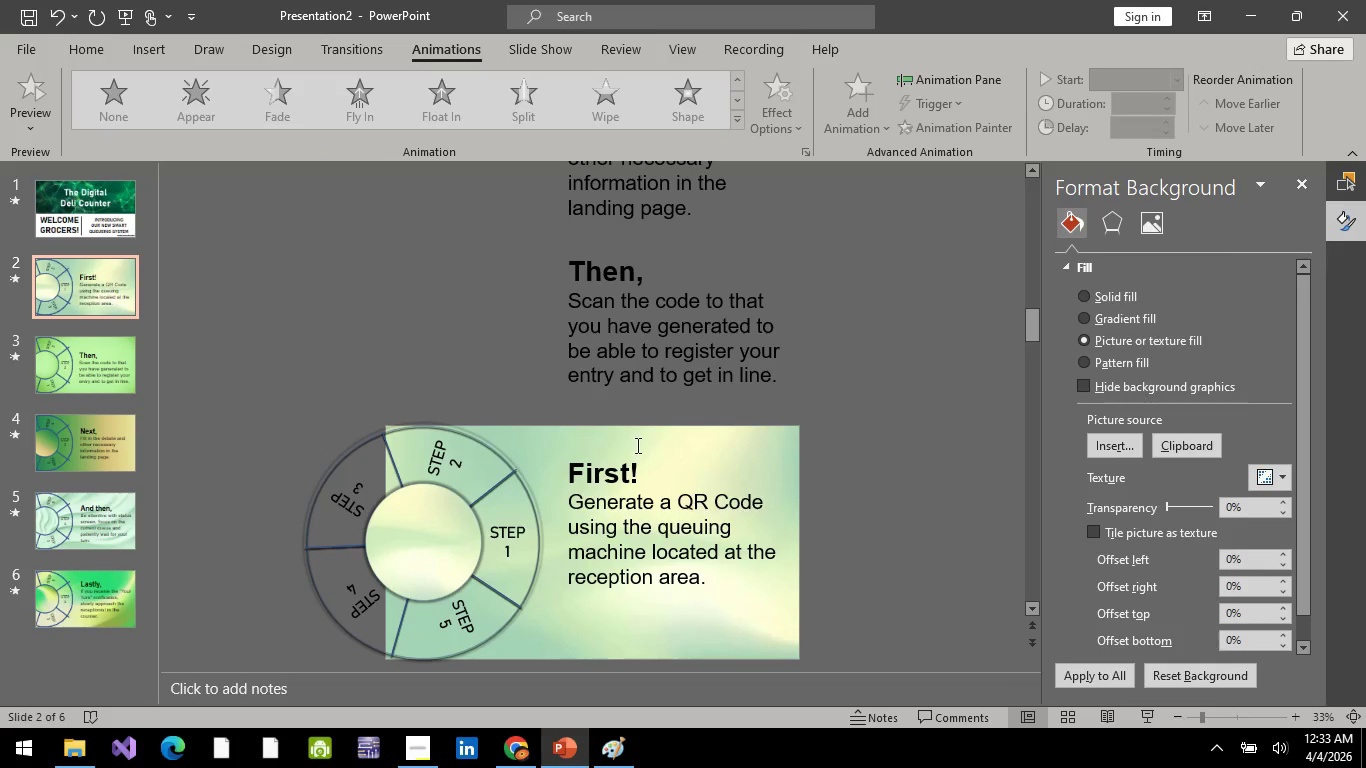 
left_click([693, 513])
 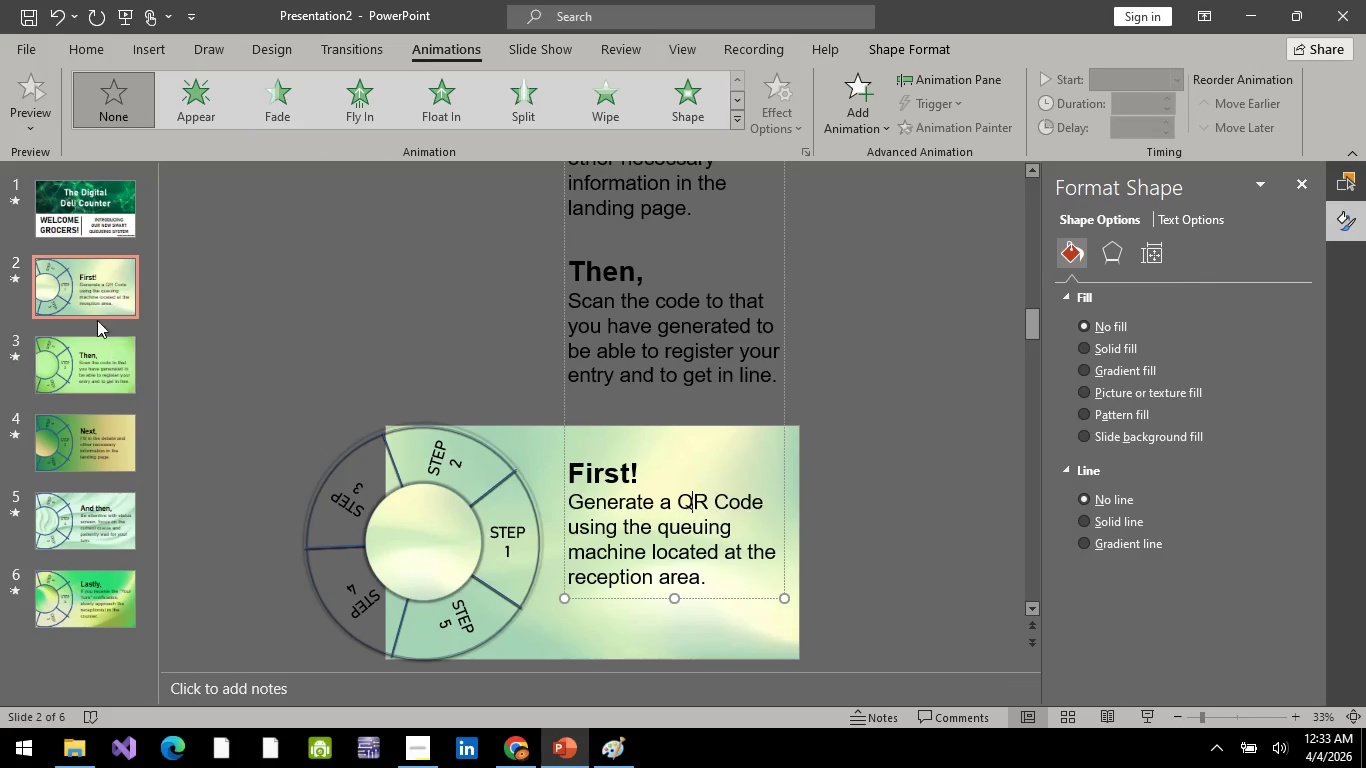 
left_click([83, 294])
 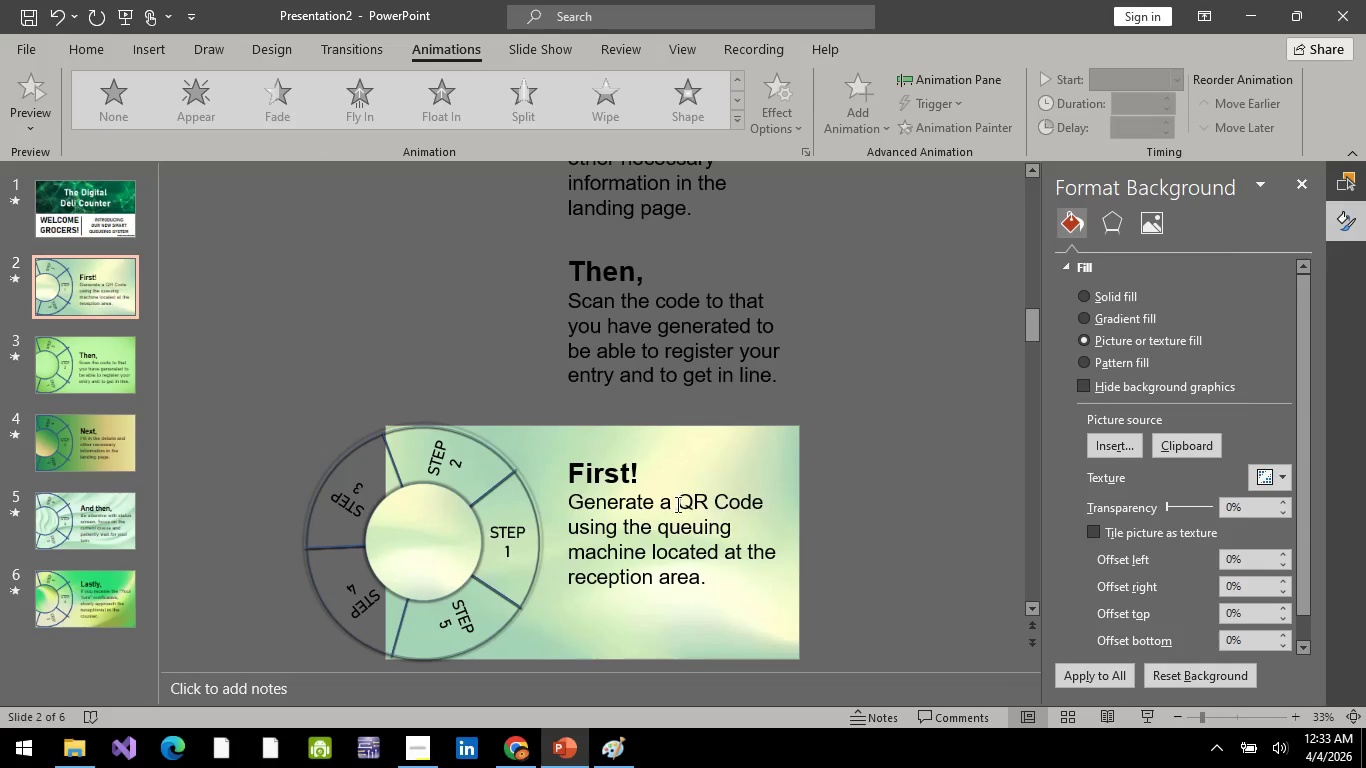 
left_click([679, 516])
 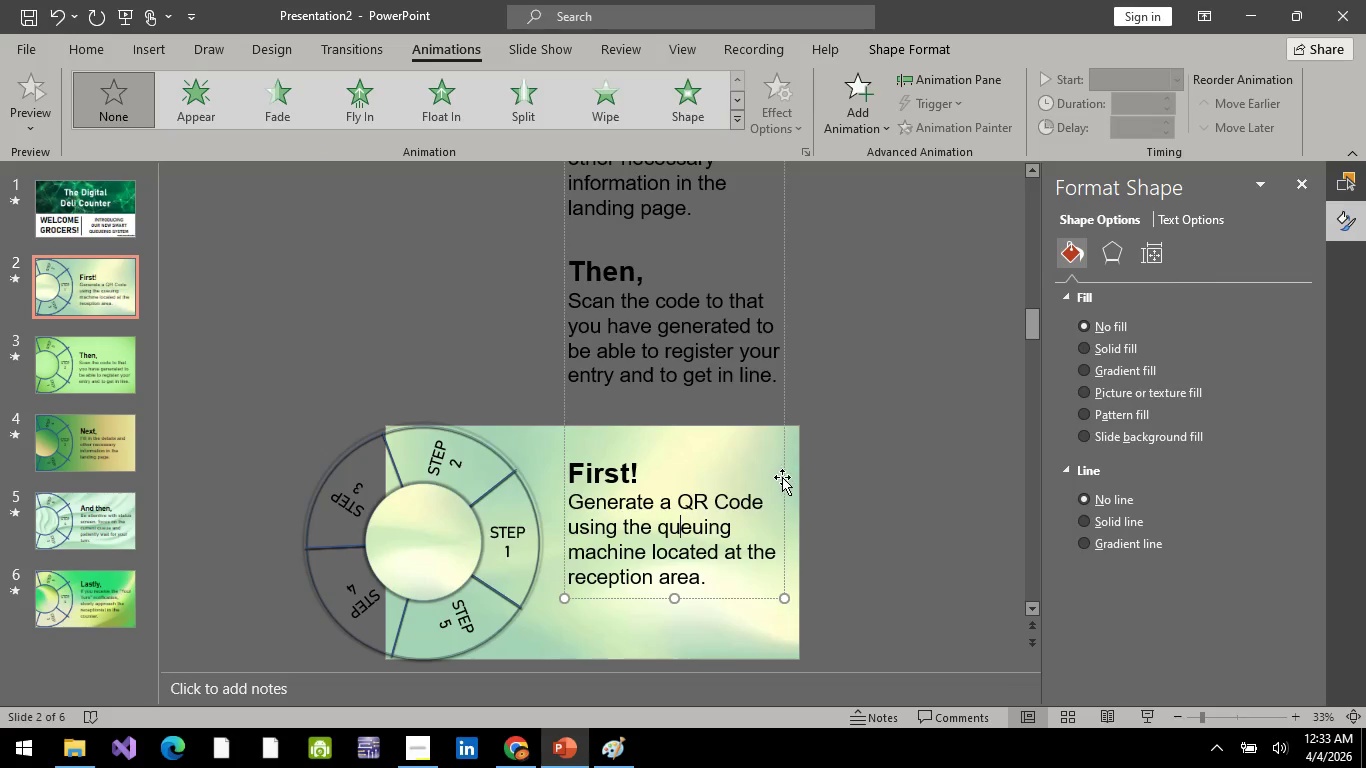 
left_click([781, 477])
 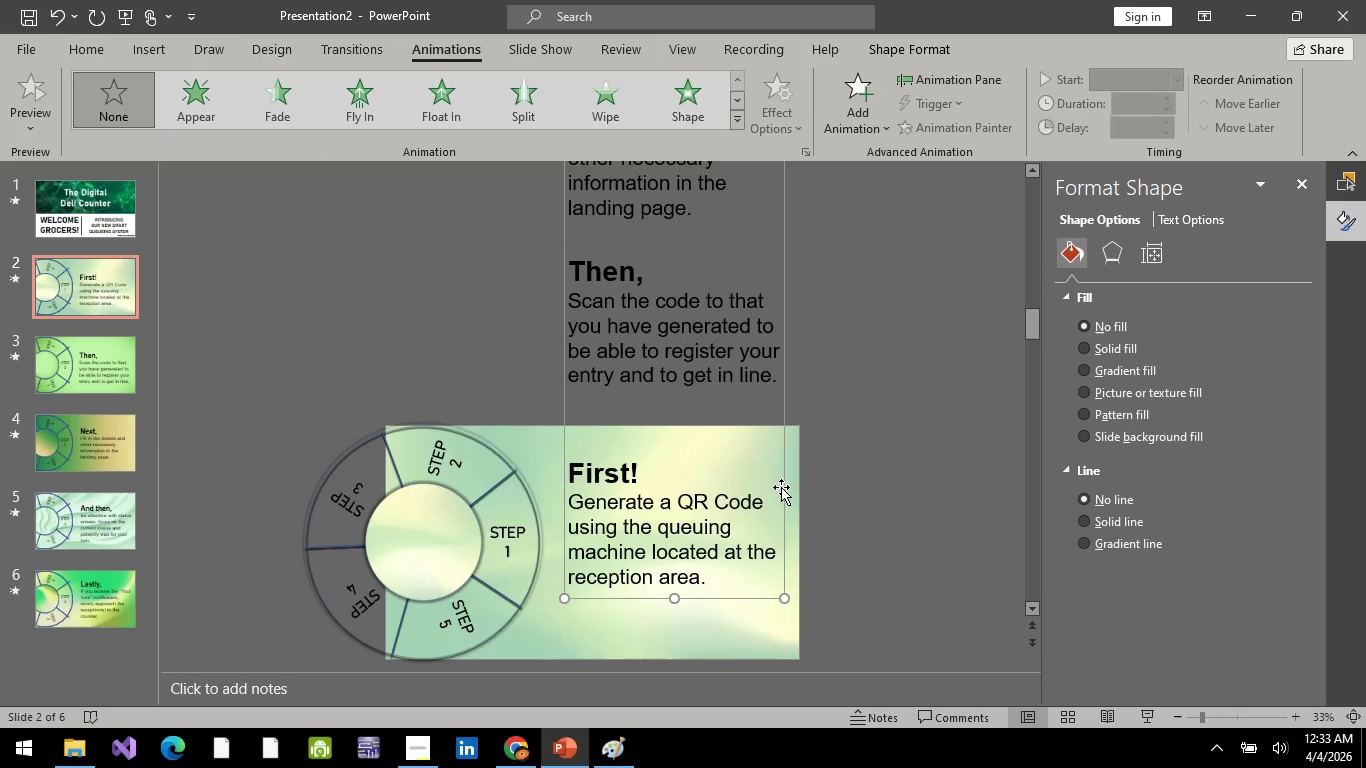 
key(ArrowDown)
 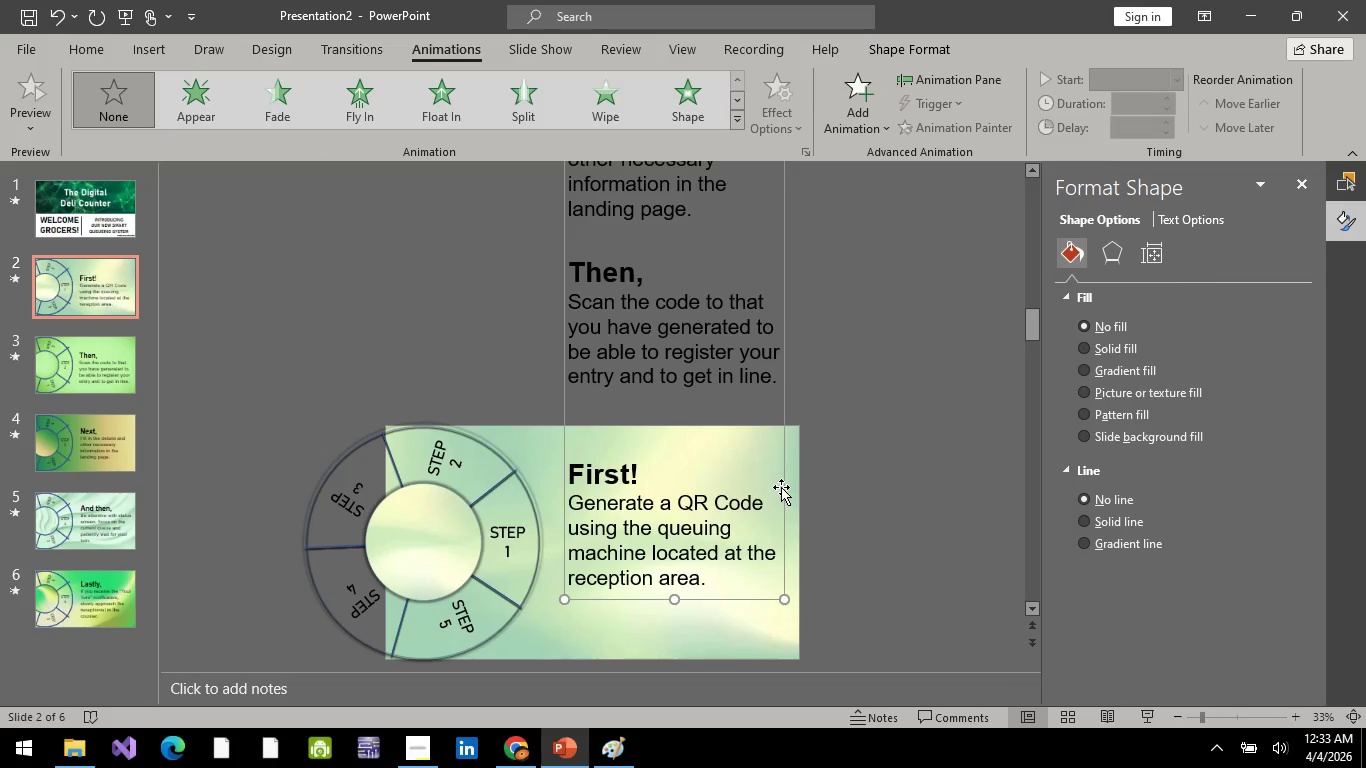 
key(ArrowDown)
 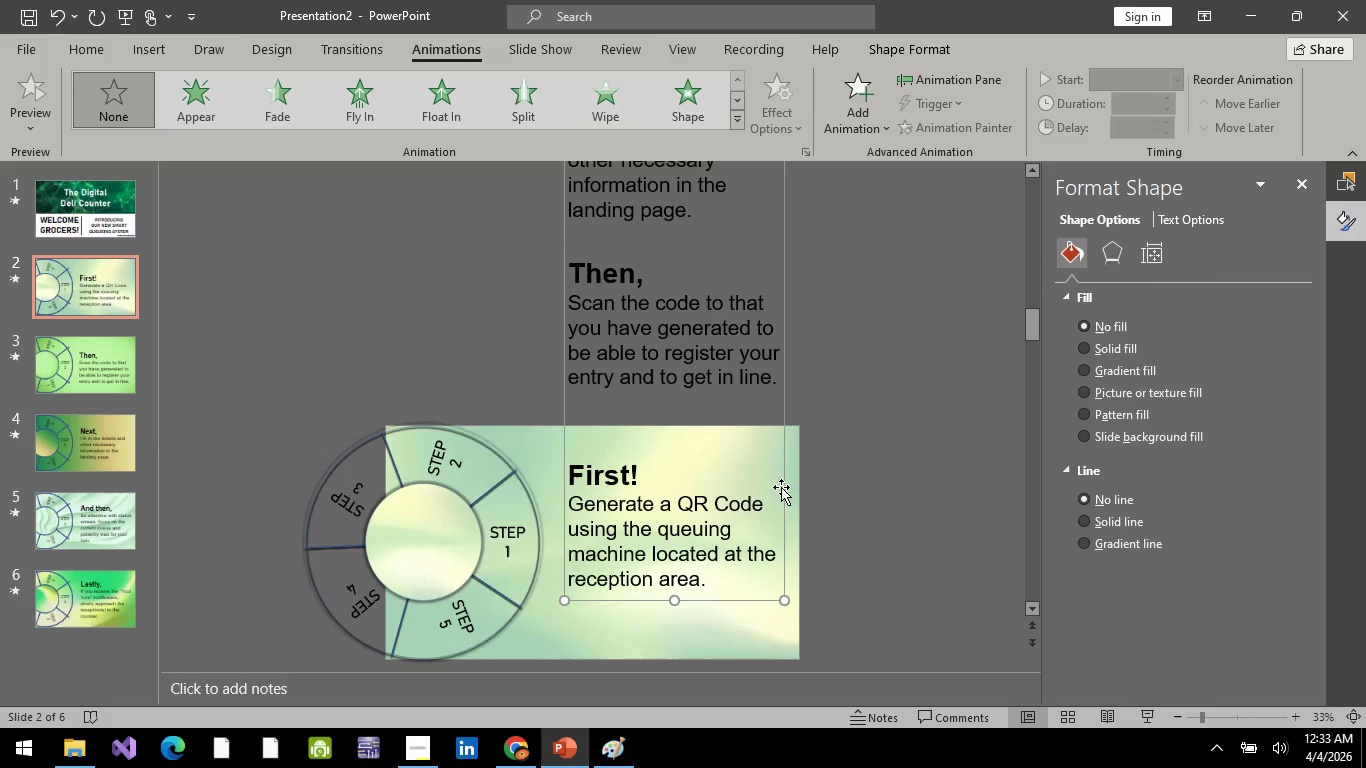 
key(ArrowDown)
 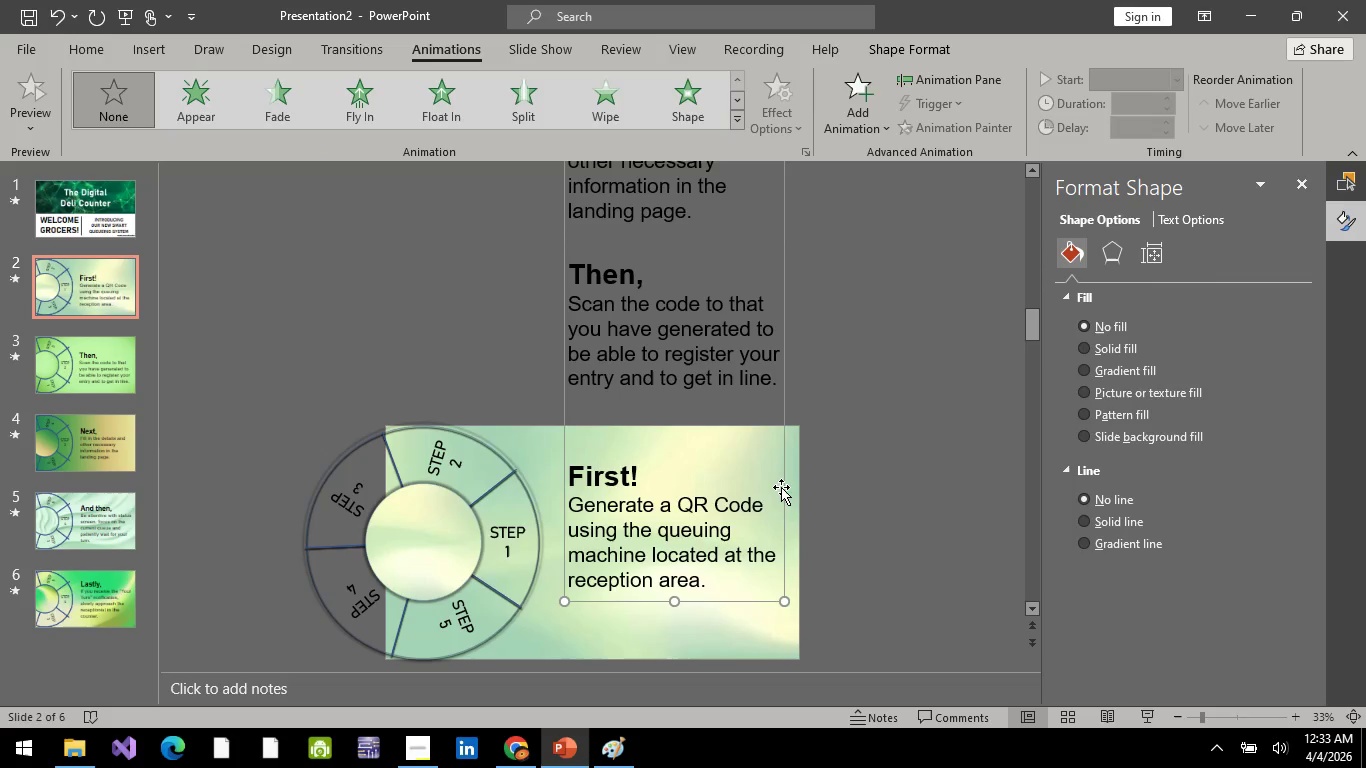 
key(ArrowDown)
 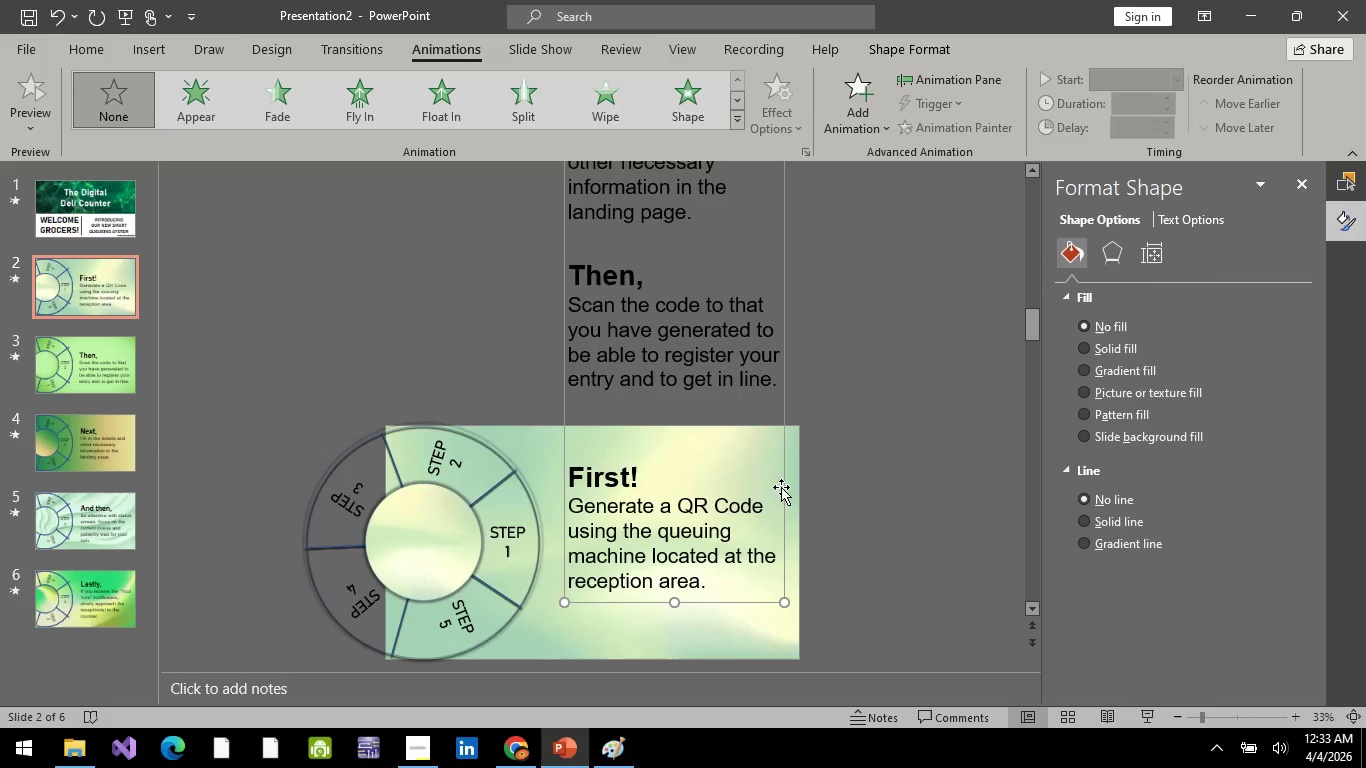 
key(ArrowDown)
 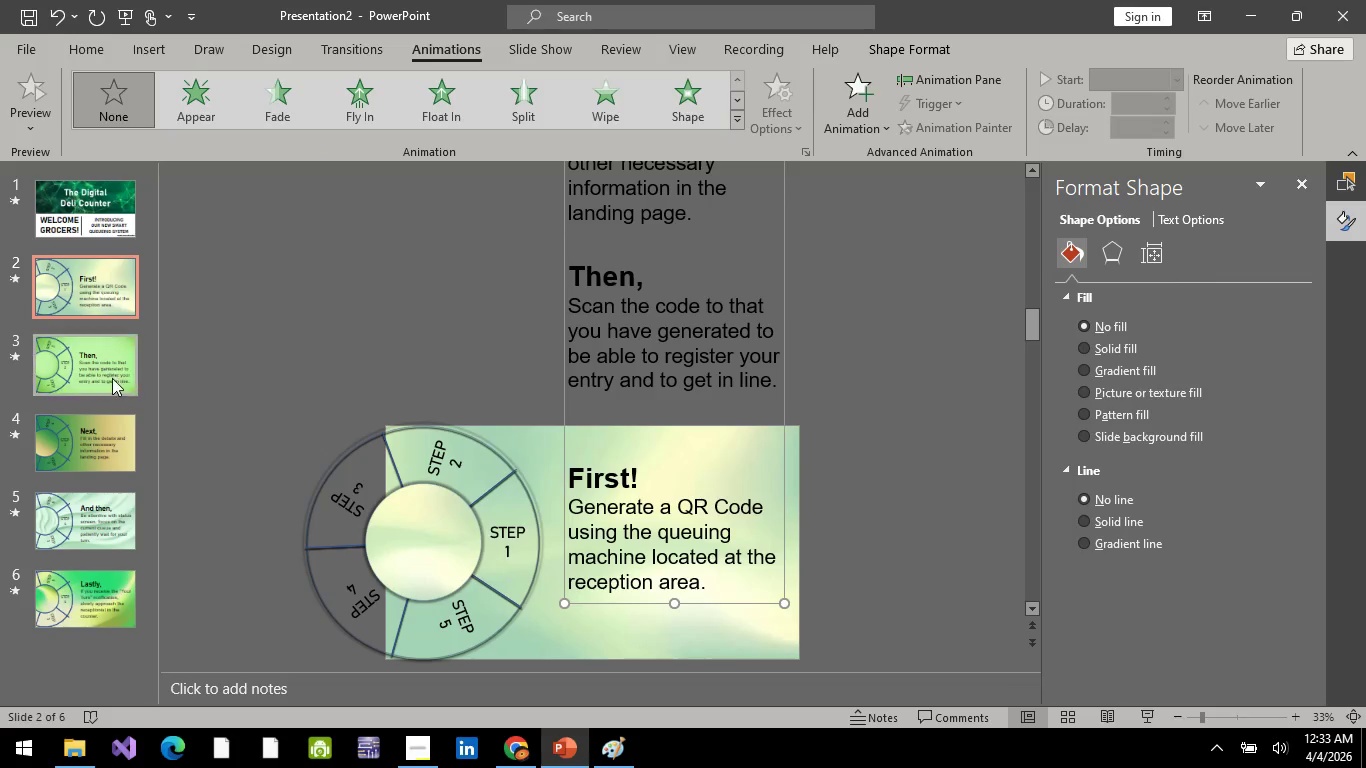 
left_click([112, 381])
 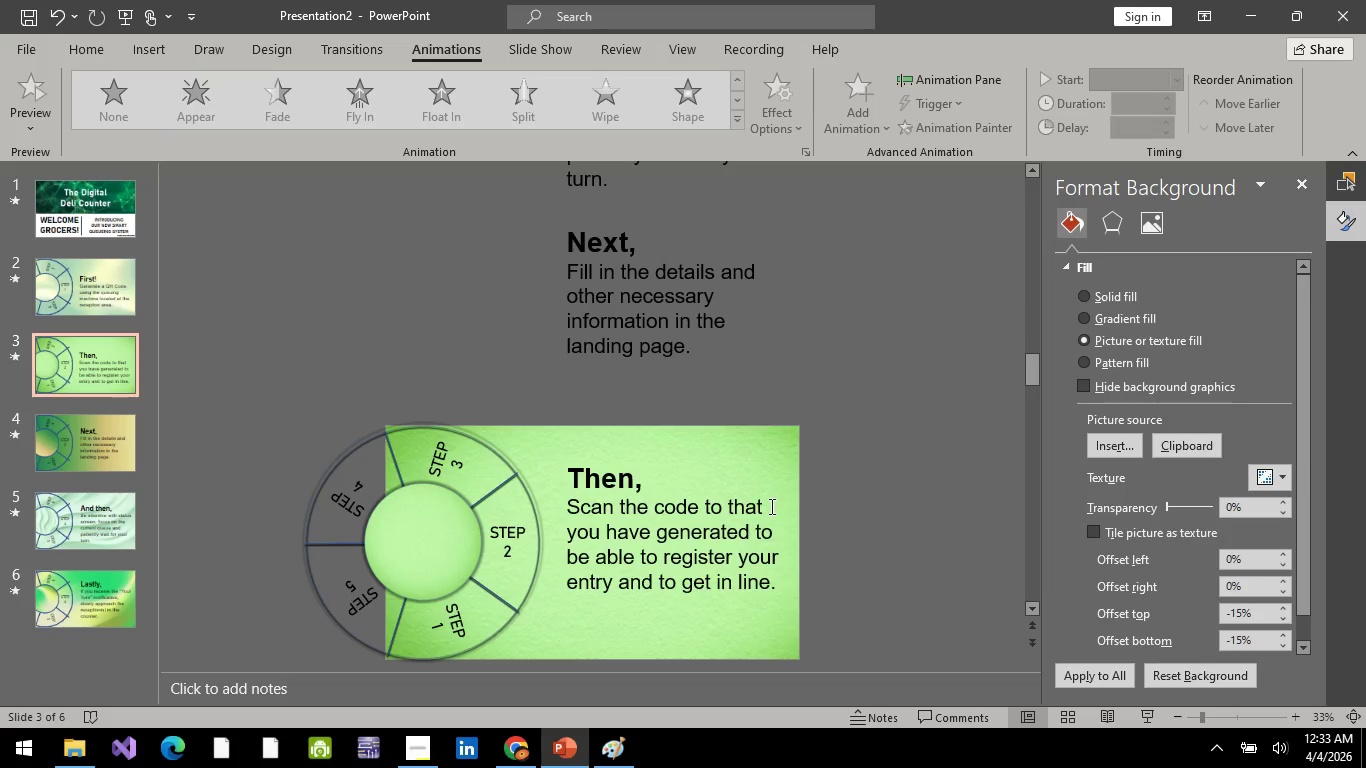 
left_click([757, 523])
 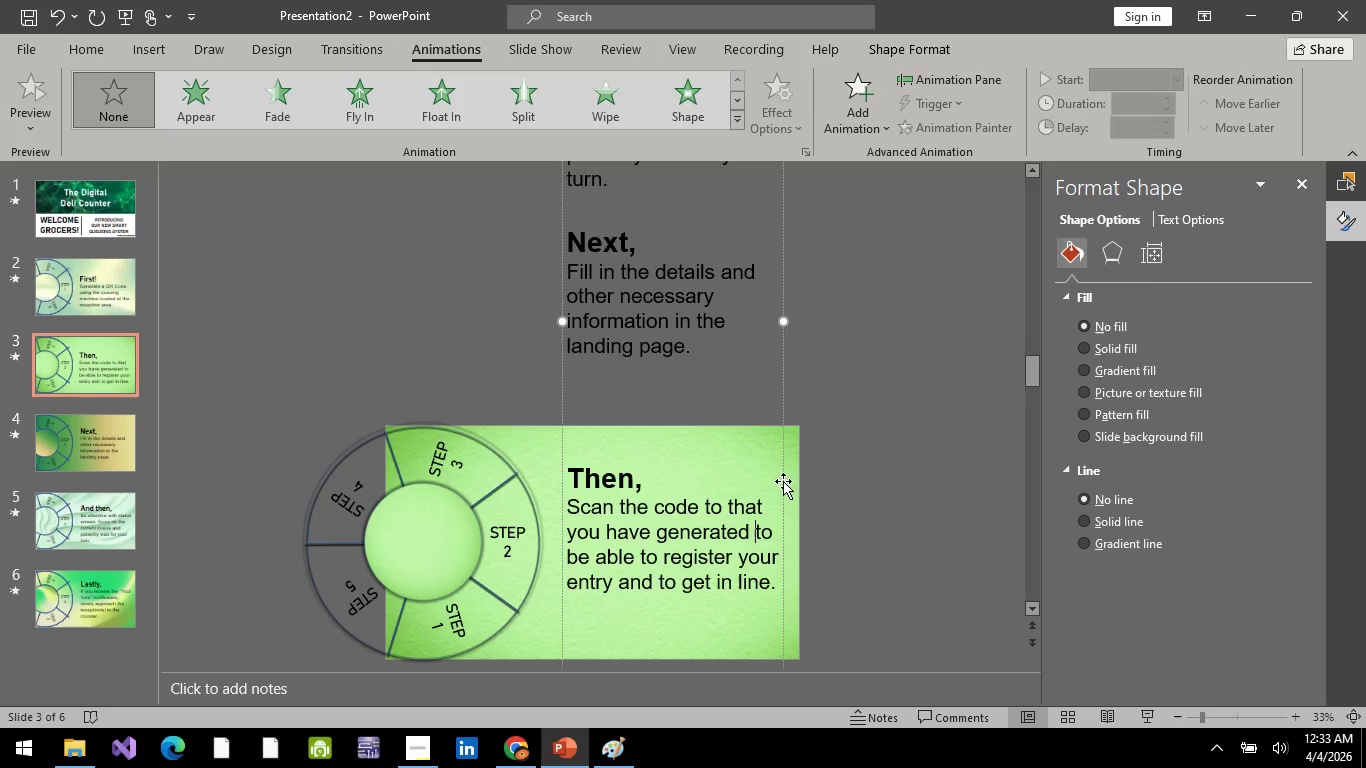 
left_click([783, 481])
 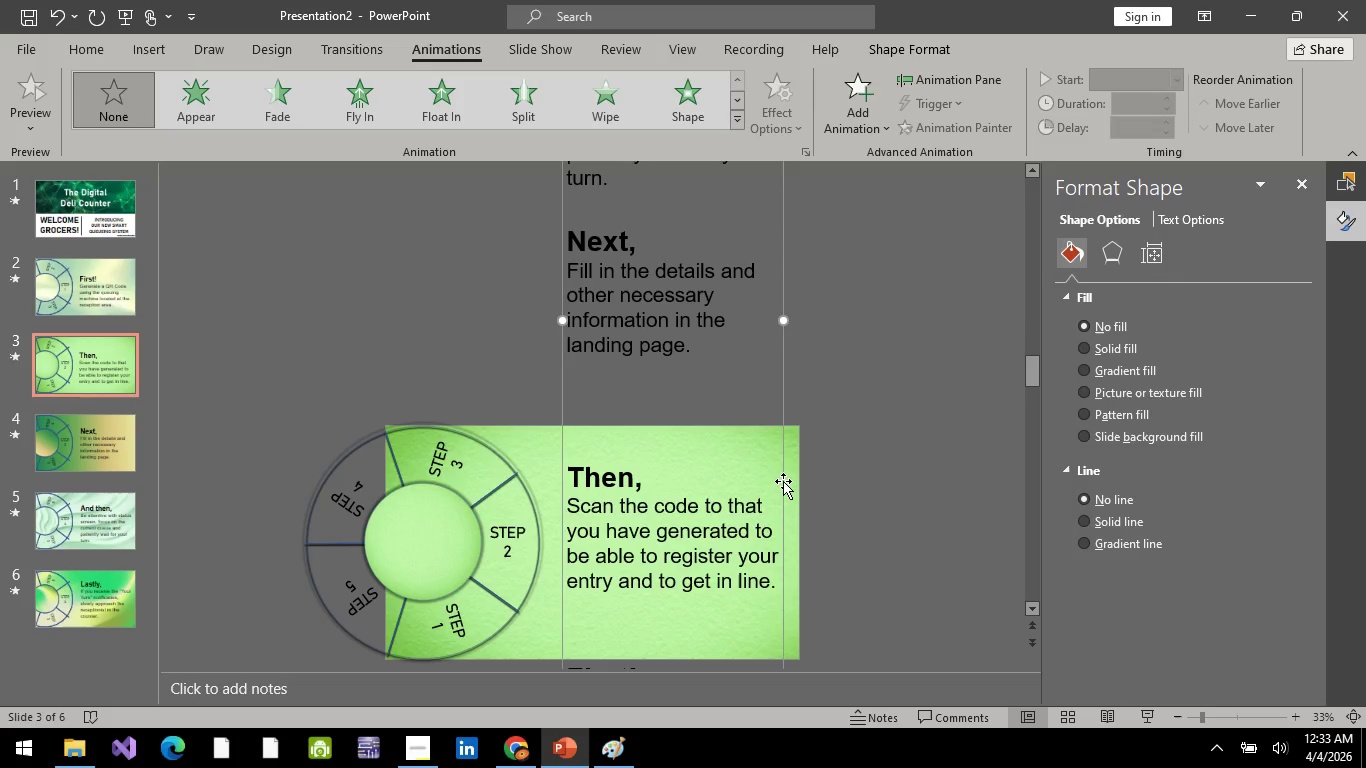 
key(ArrowUp)
 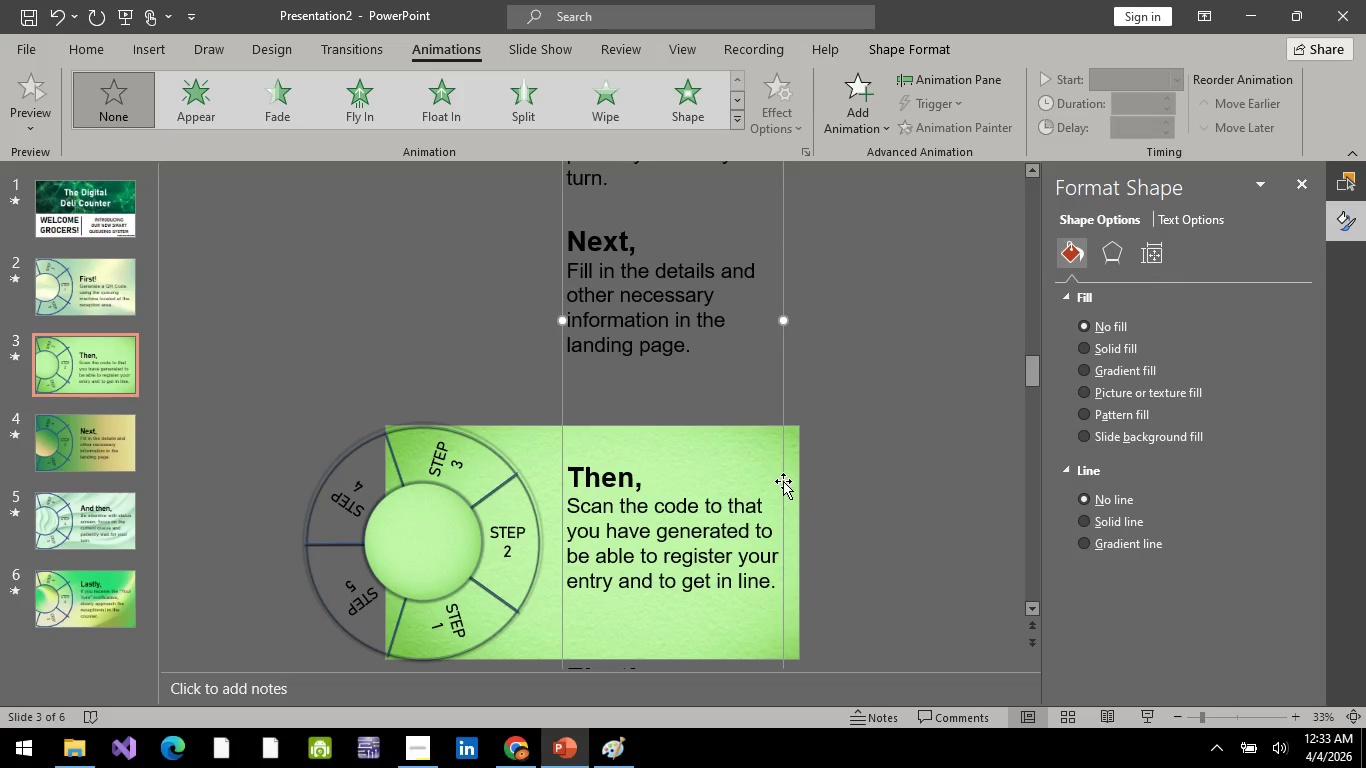 
key(ArrowUp)
 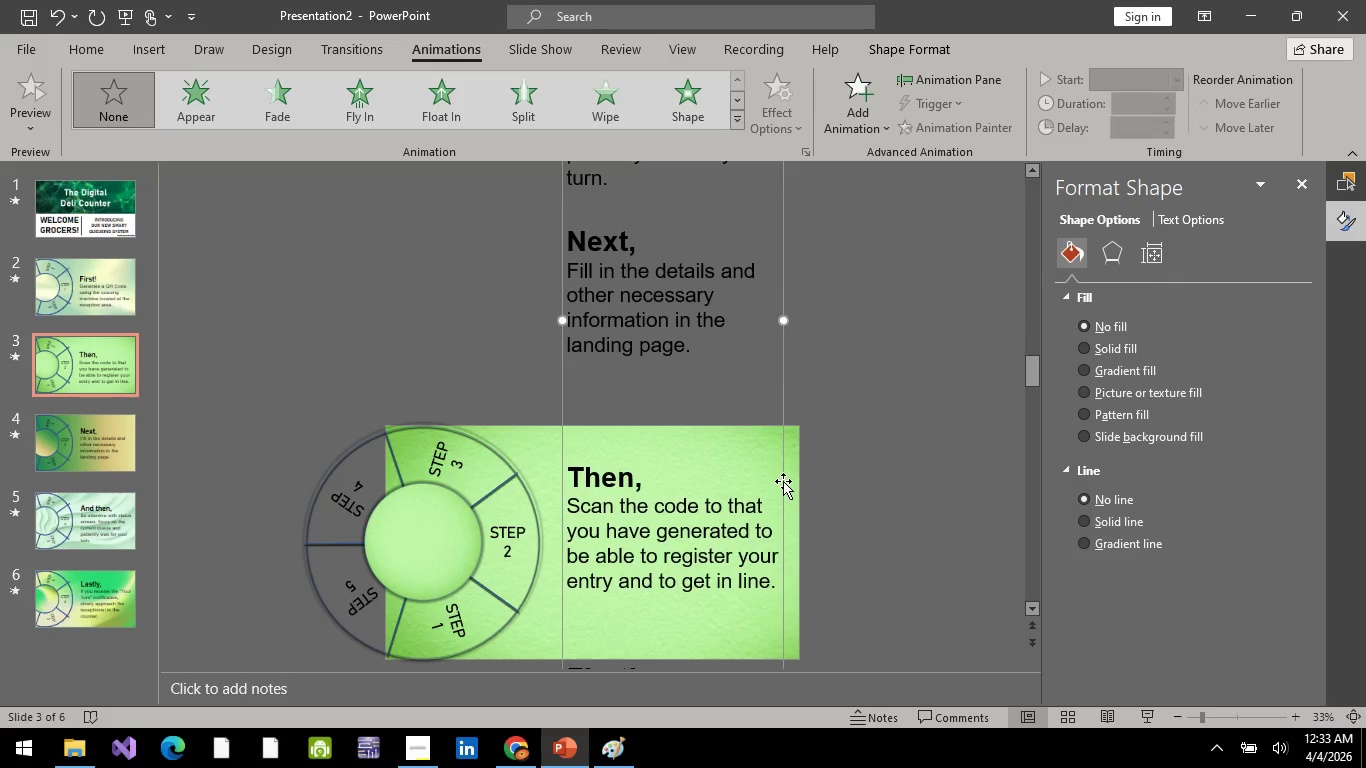 
key(ArrowDown)
 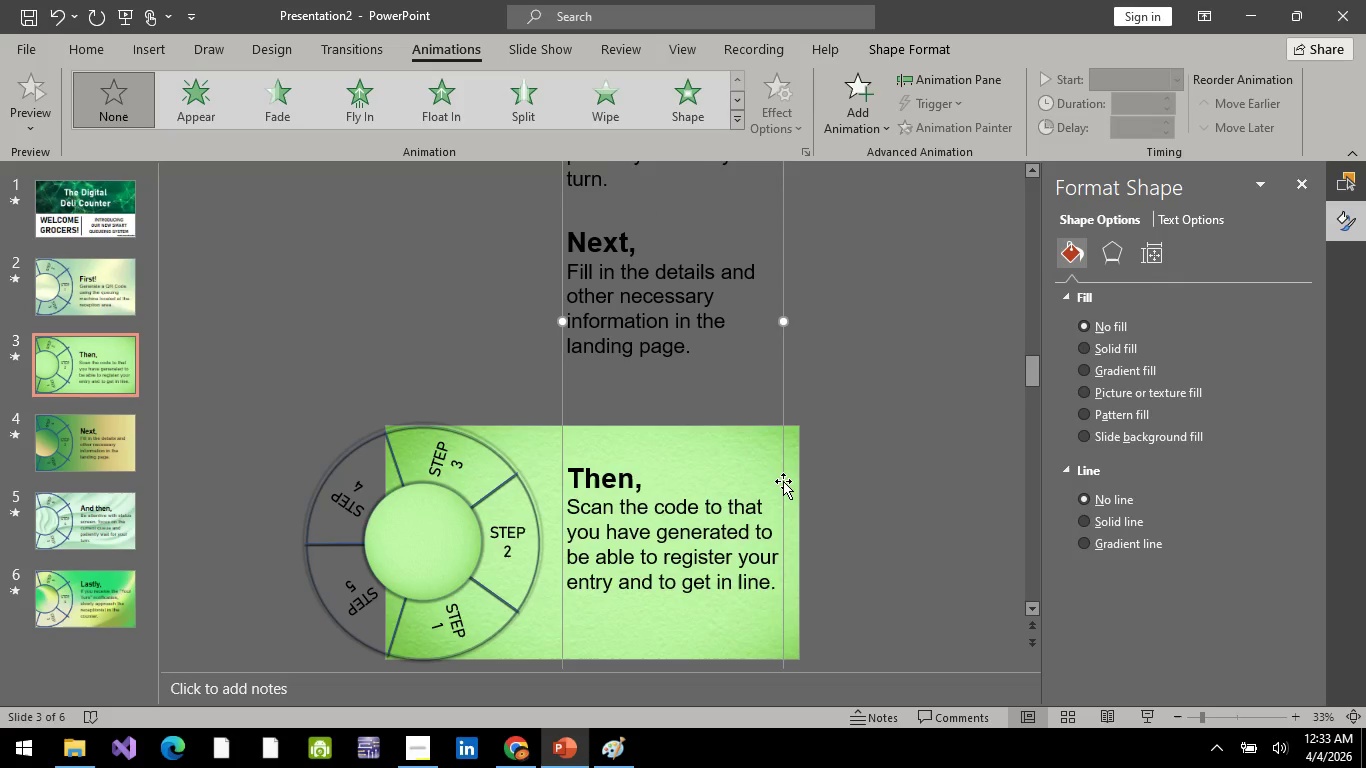 
key(ArrowDown)
 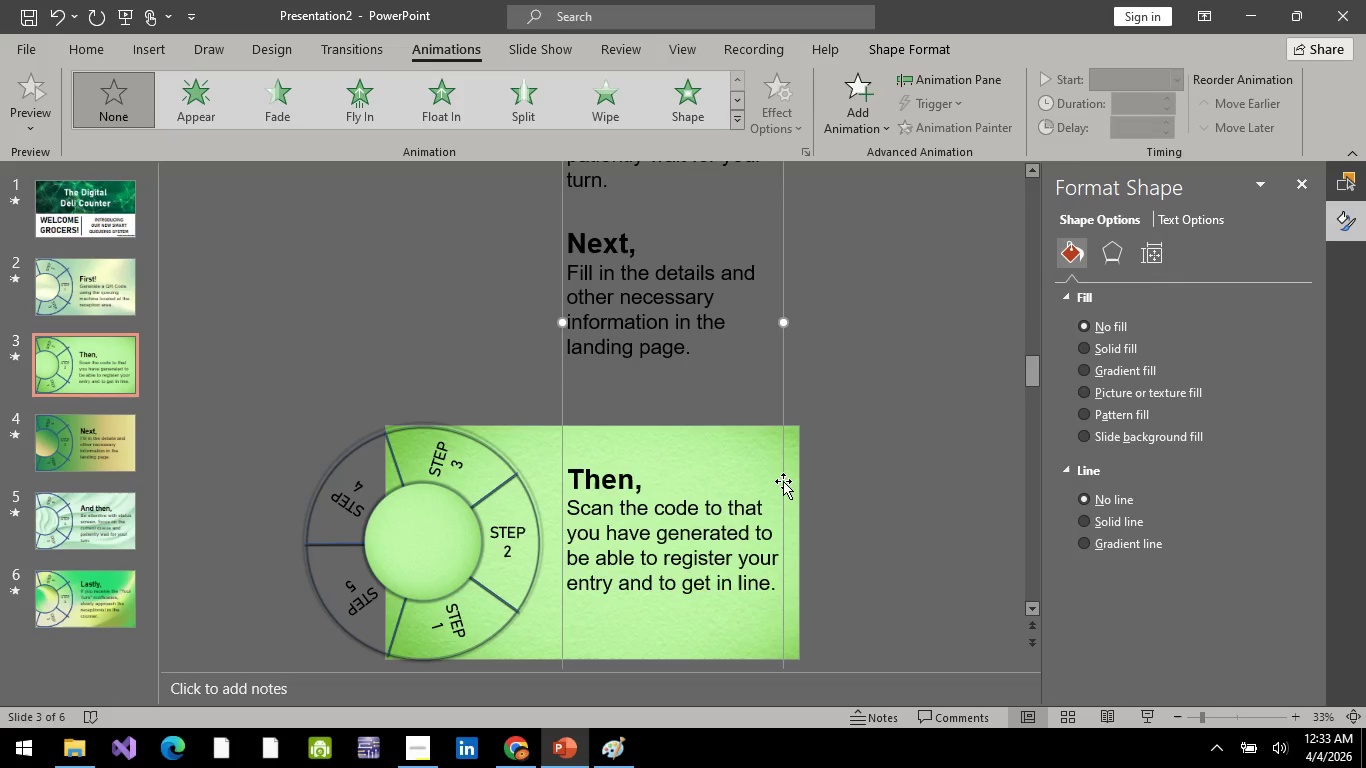 
key(ArrowDown)
 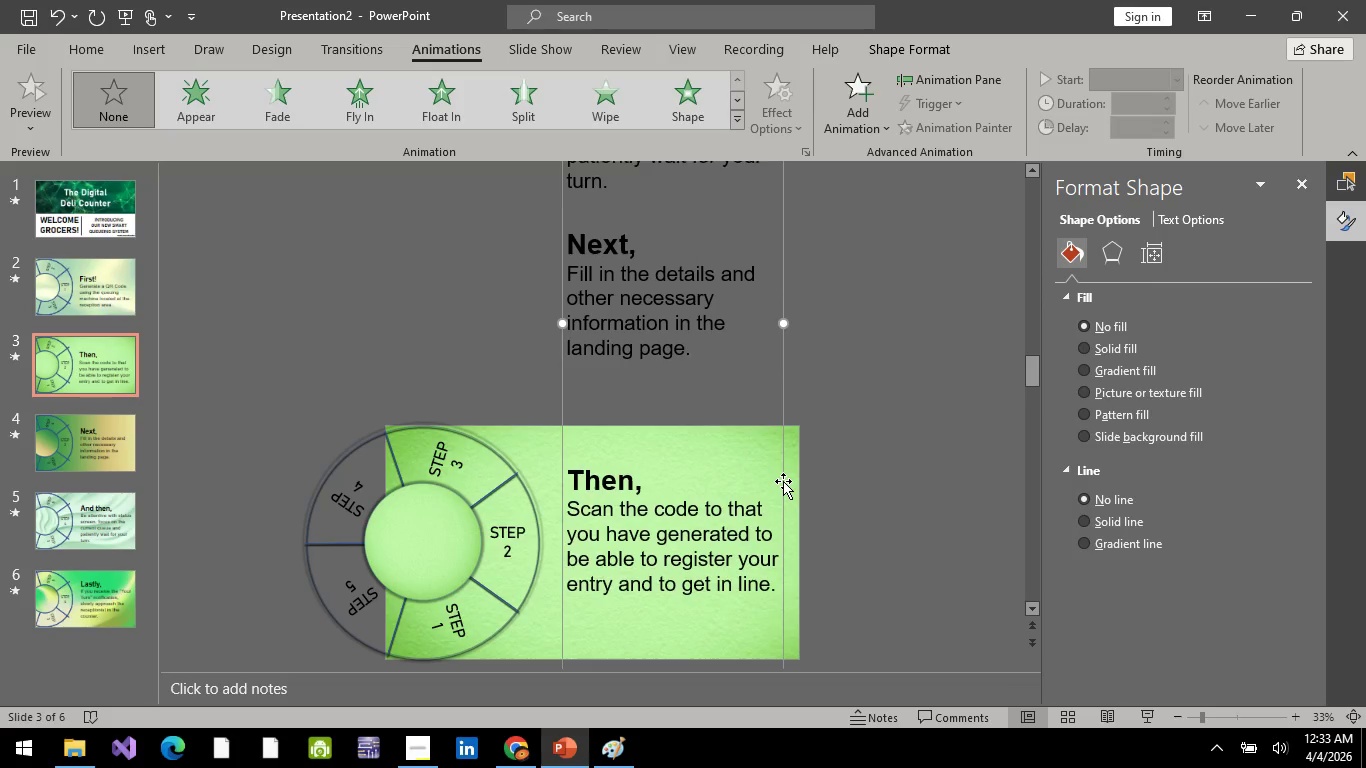 
key(ArrowDown)
 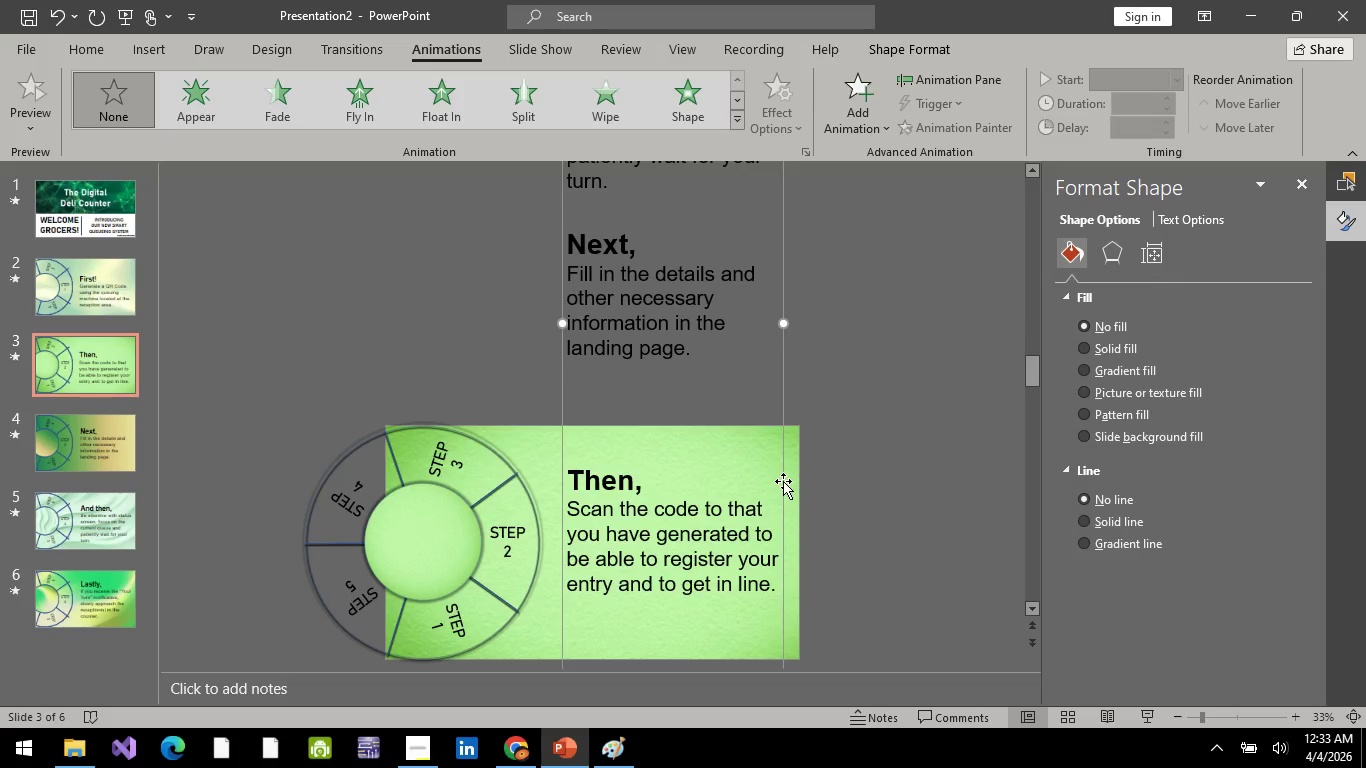 
key(ArrowDown)
 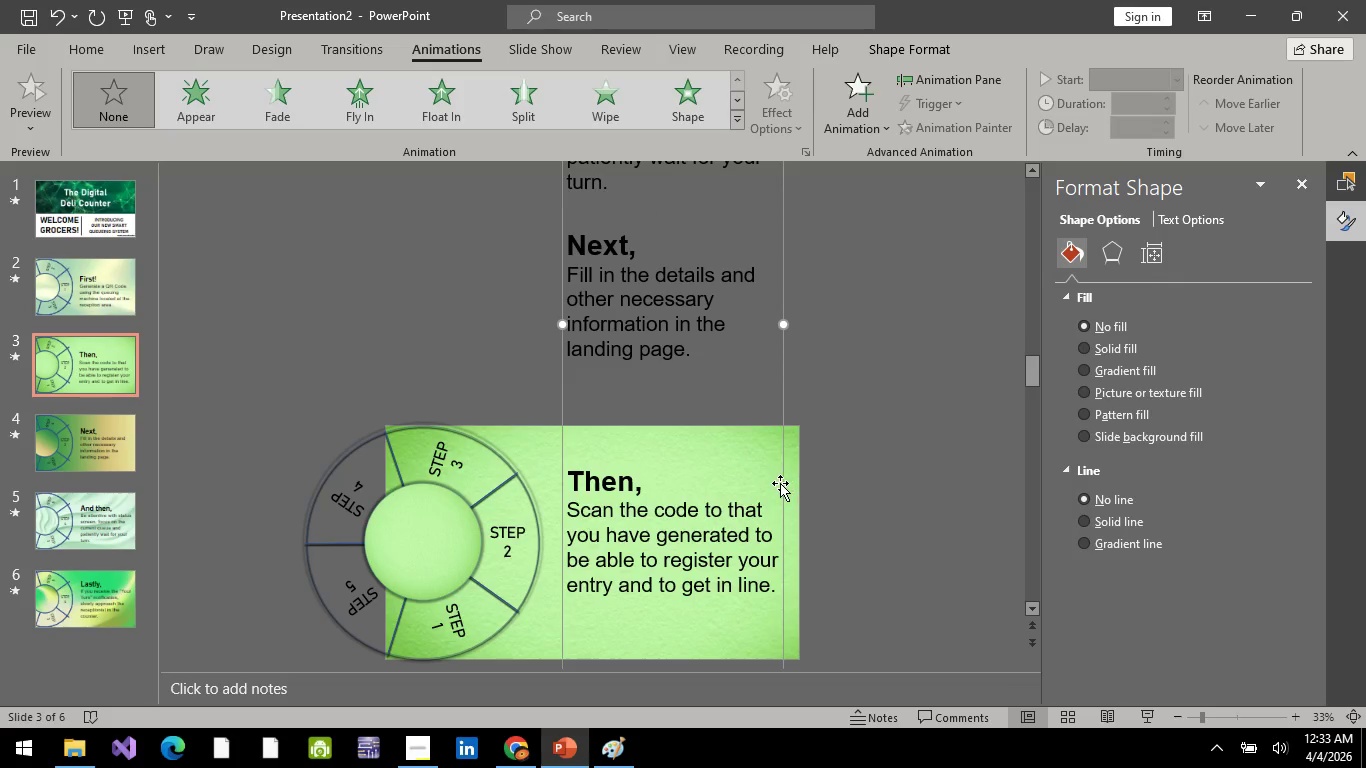 
key(ArrowDown)
 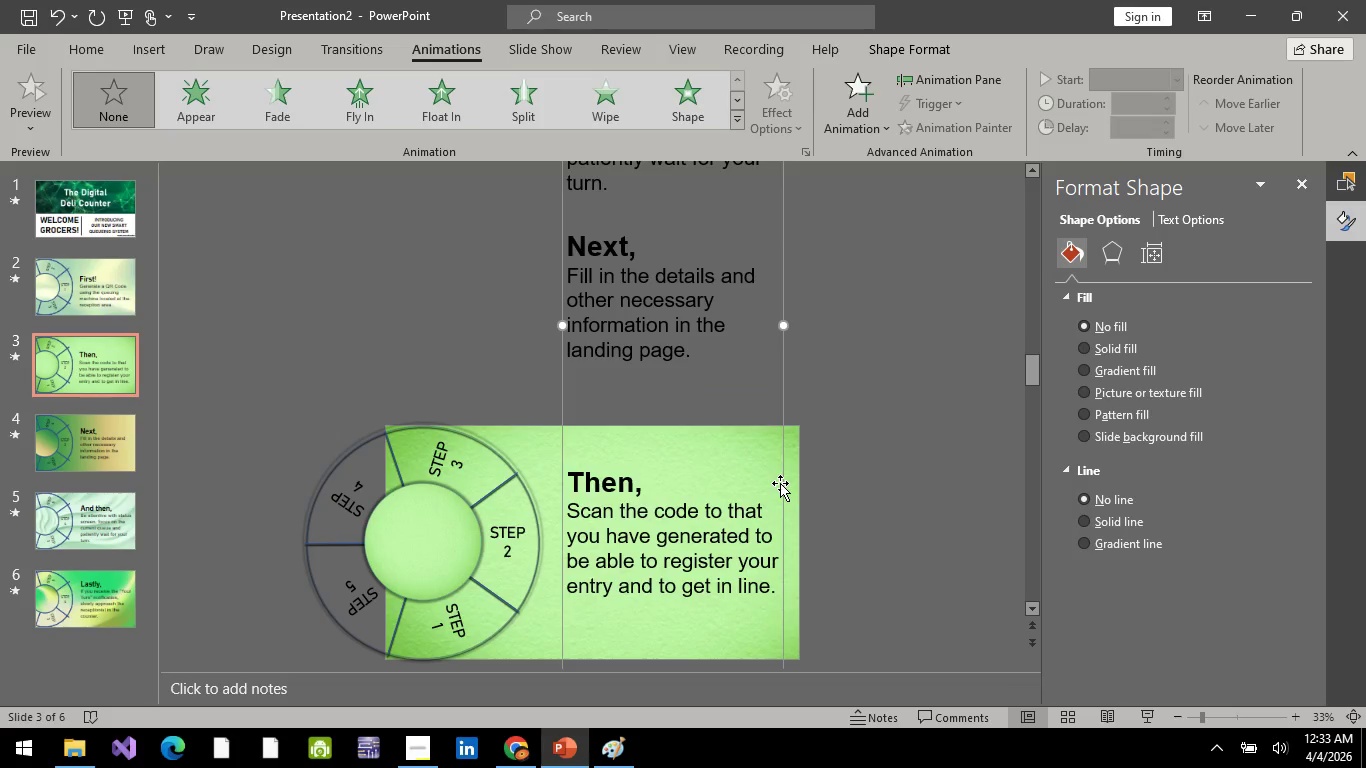 
key(ArrowDown)
 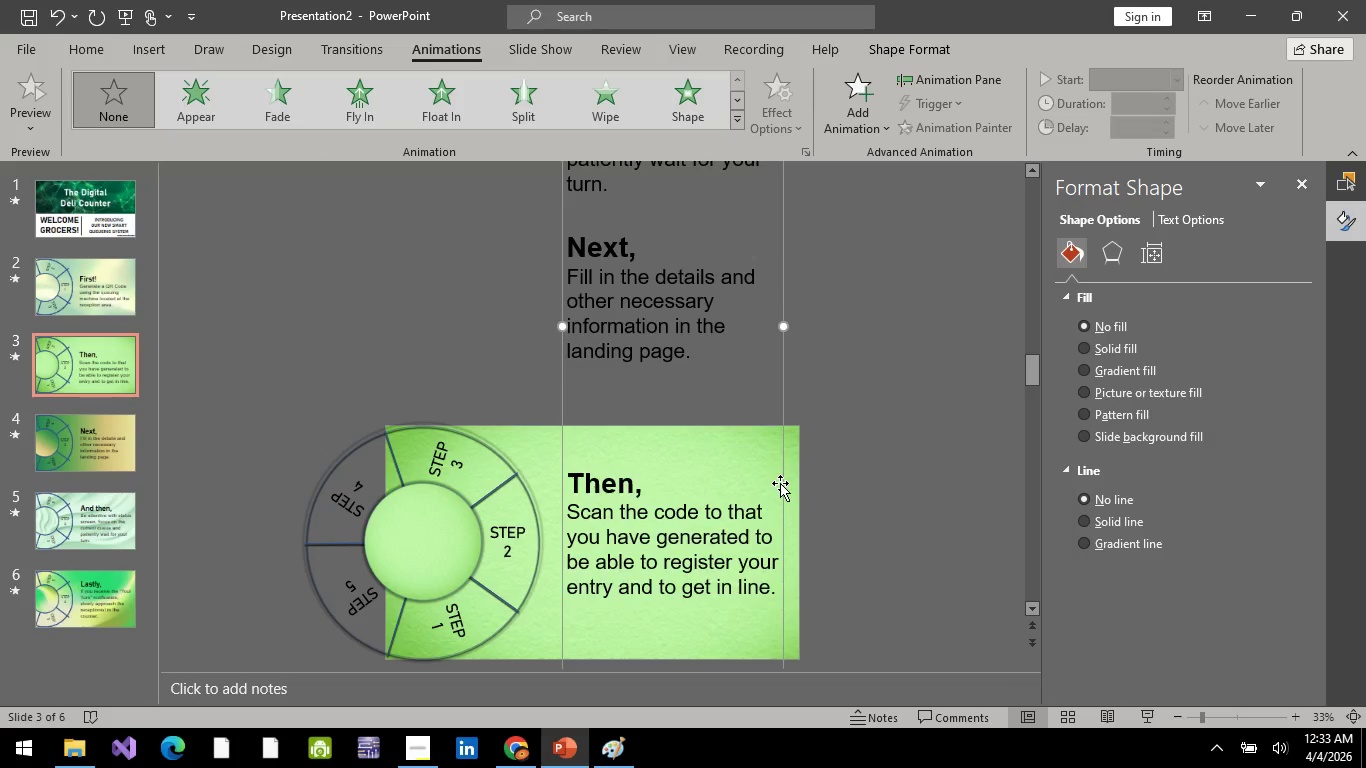 
key(ArrowDown)
 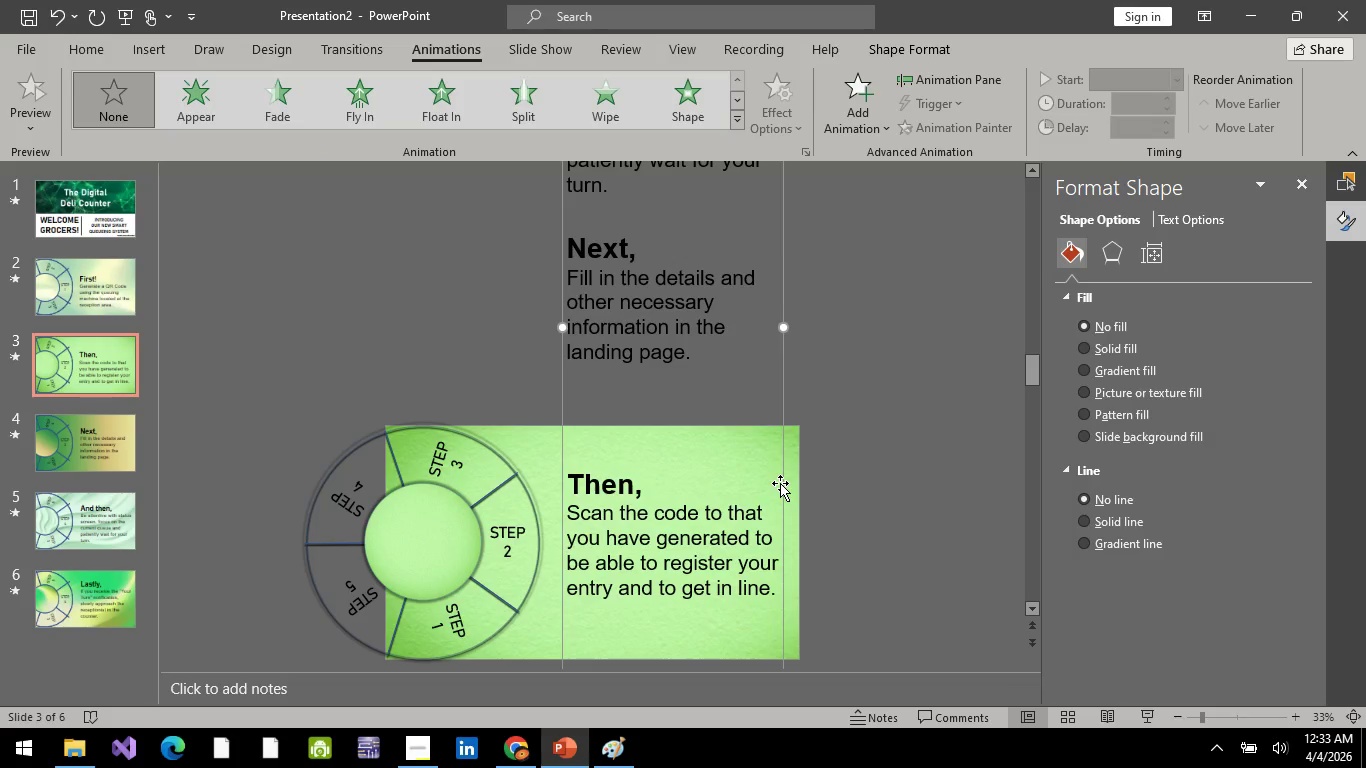 
key(ArrowDown)
 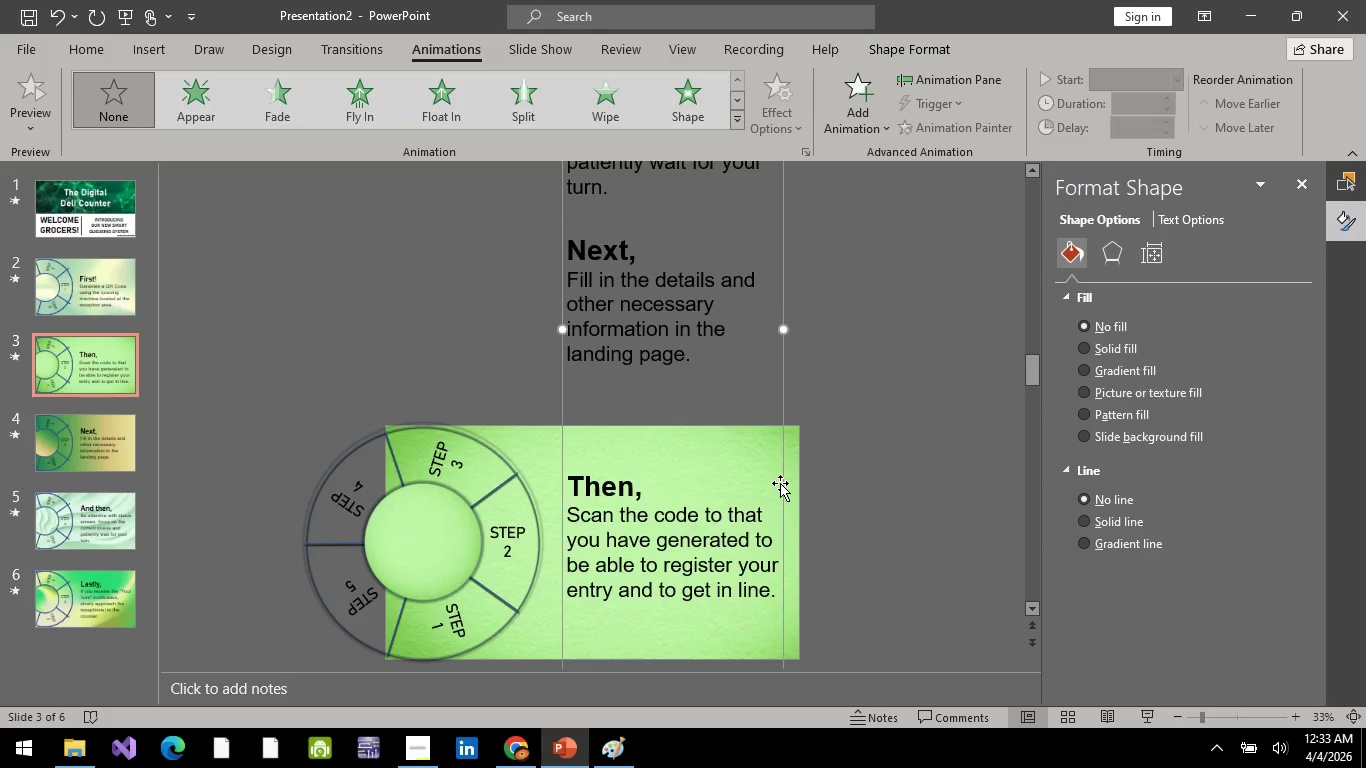 
key(ArrowDown)
 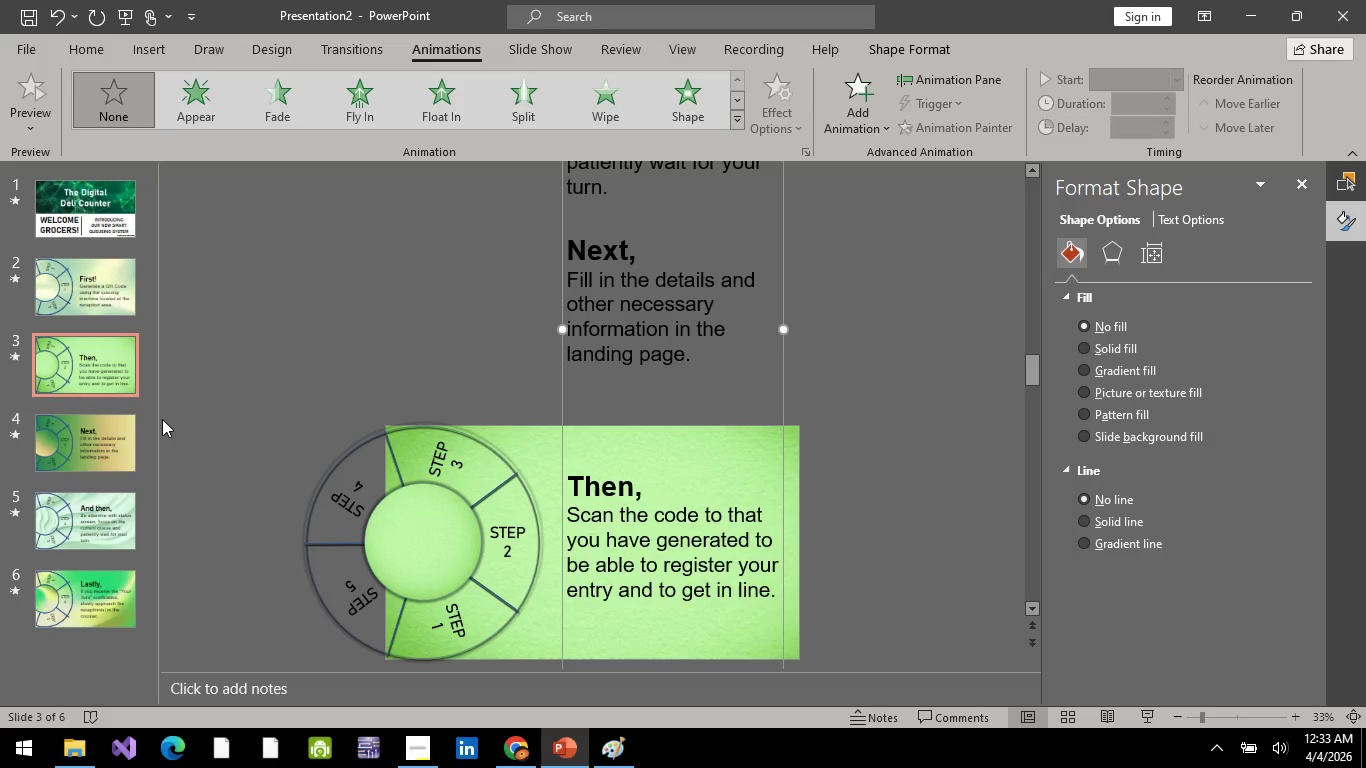 
key(ArrowUp)
 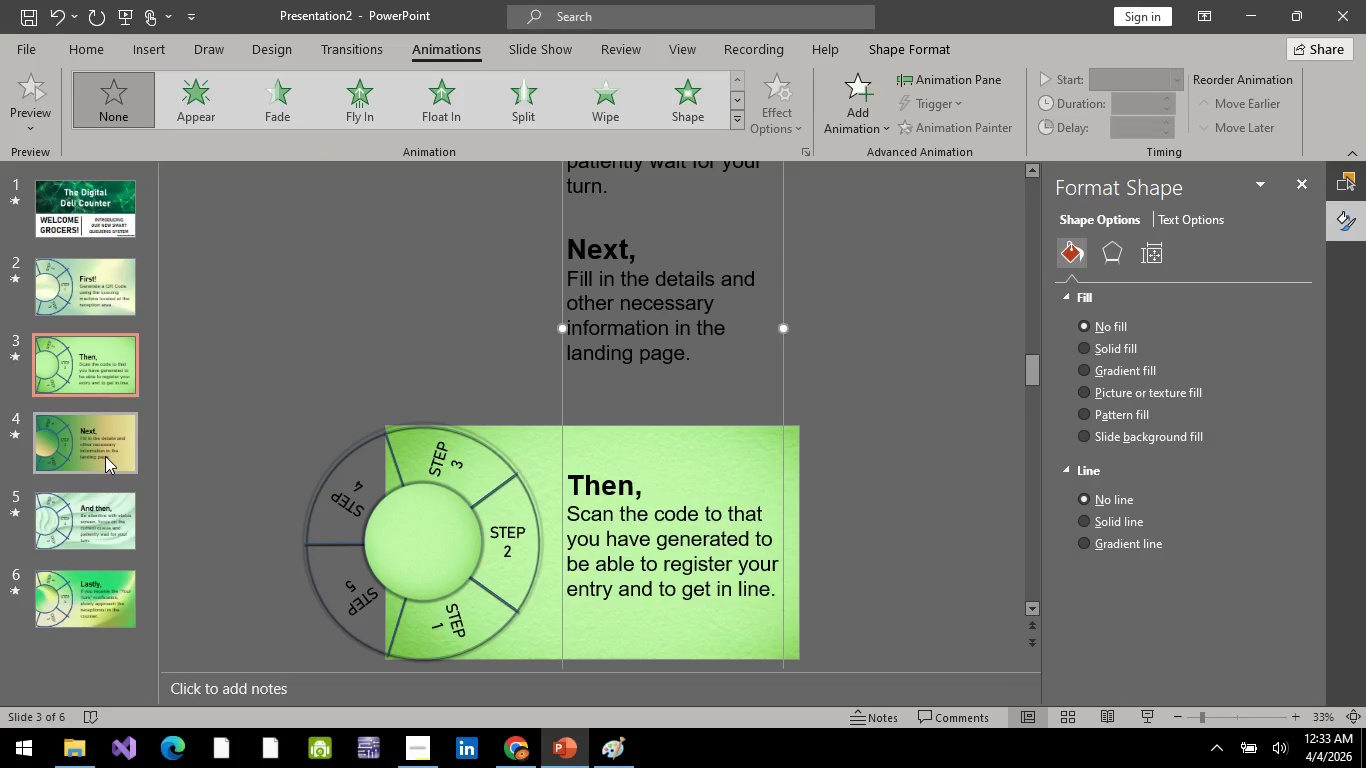 
left_click([105, 456])
 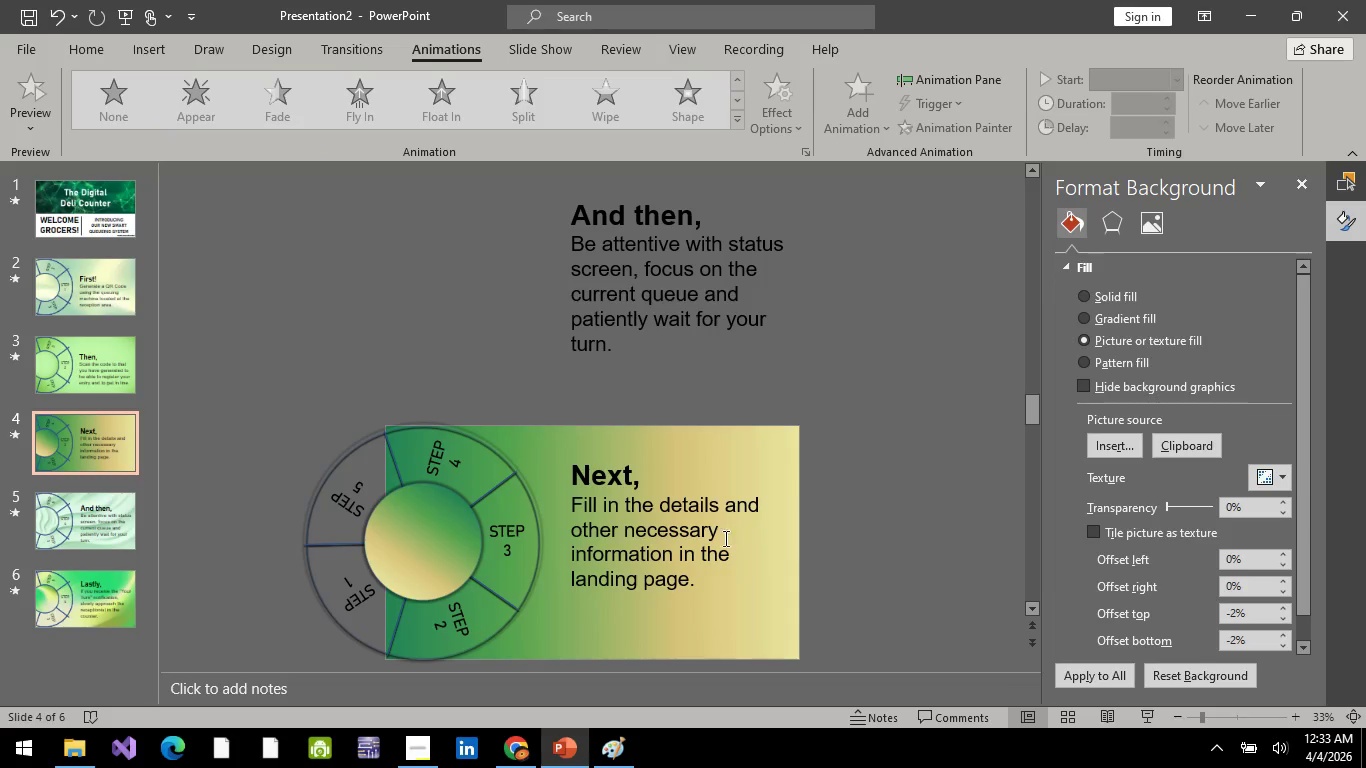 
left_click([697, 541])
 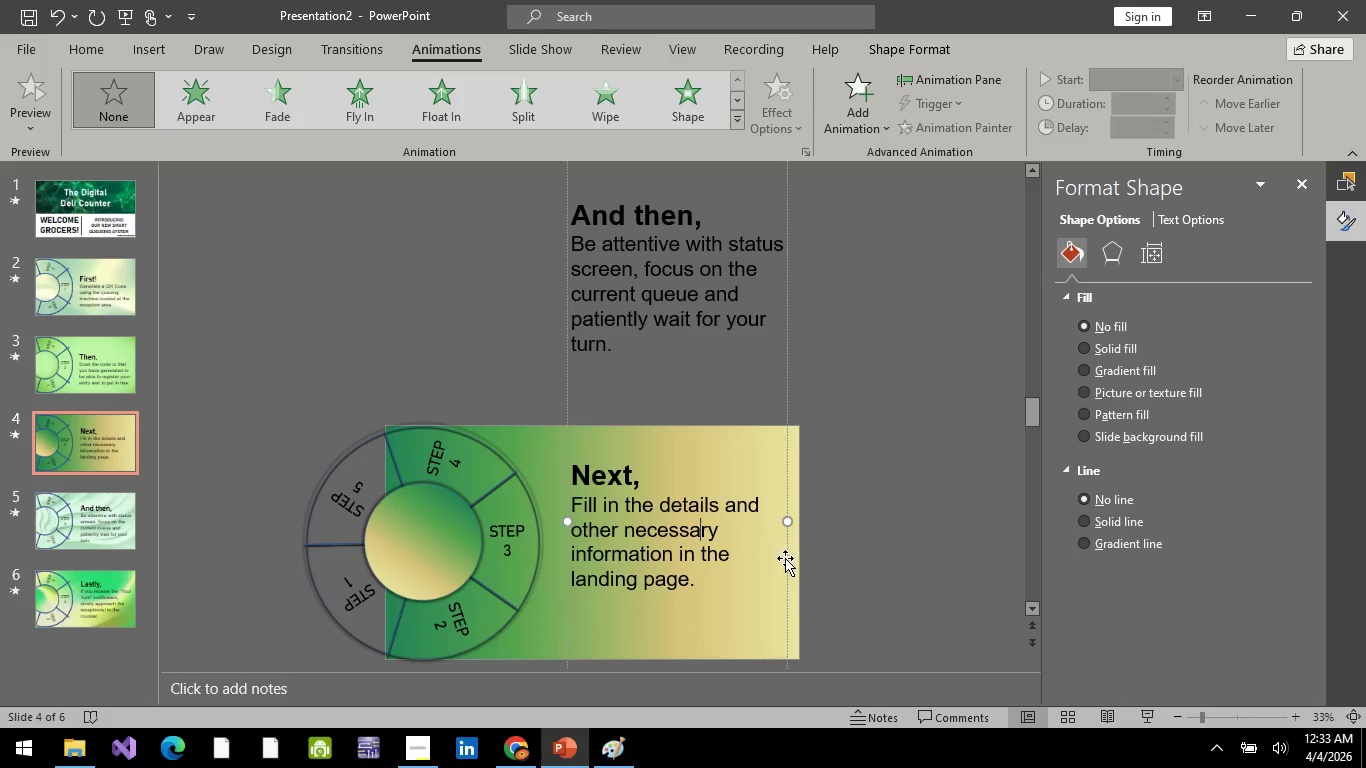 
left_click([785, 558])
 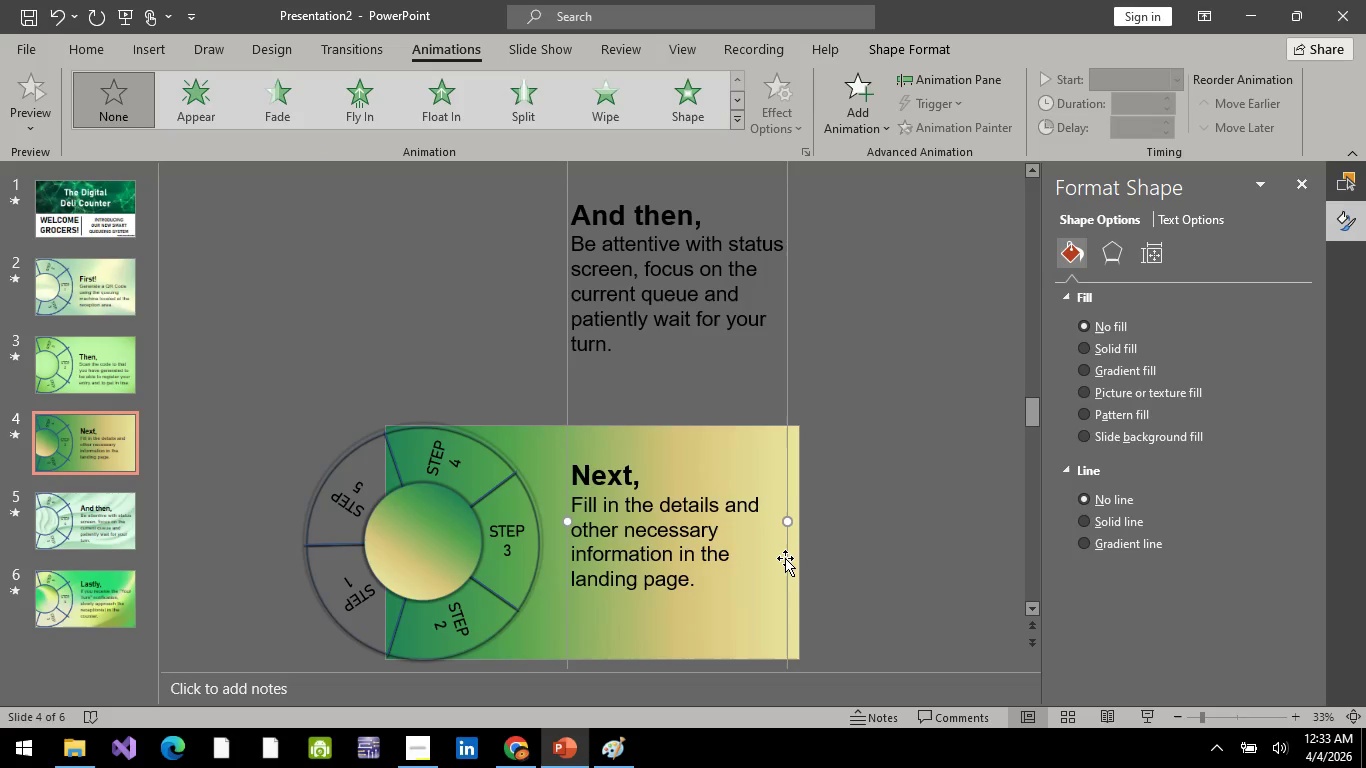 
key(ArrowDown)
 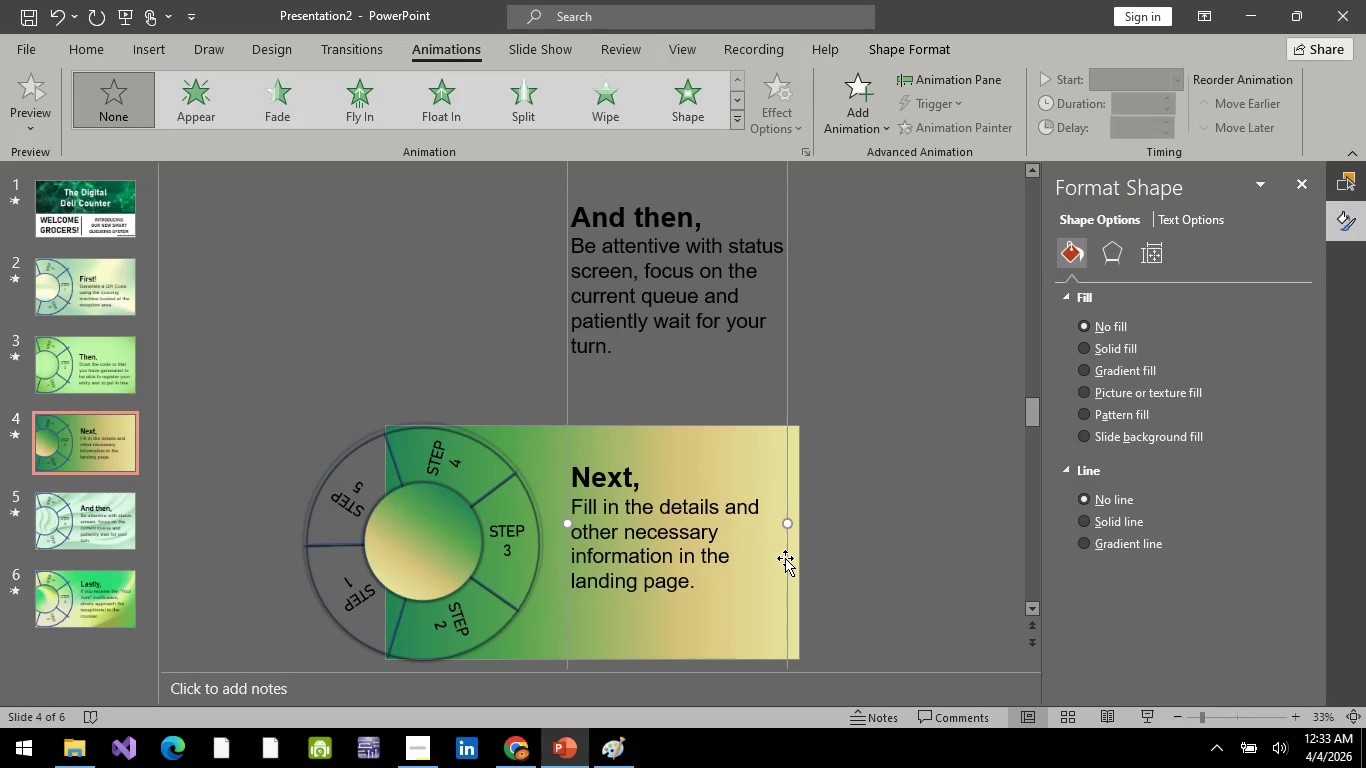 
key(ArrowDown)
 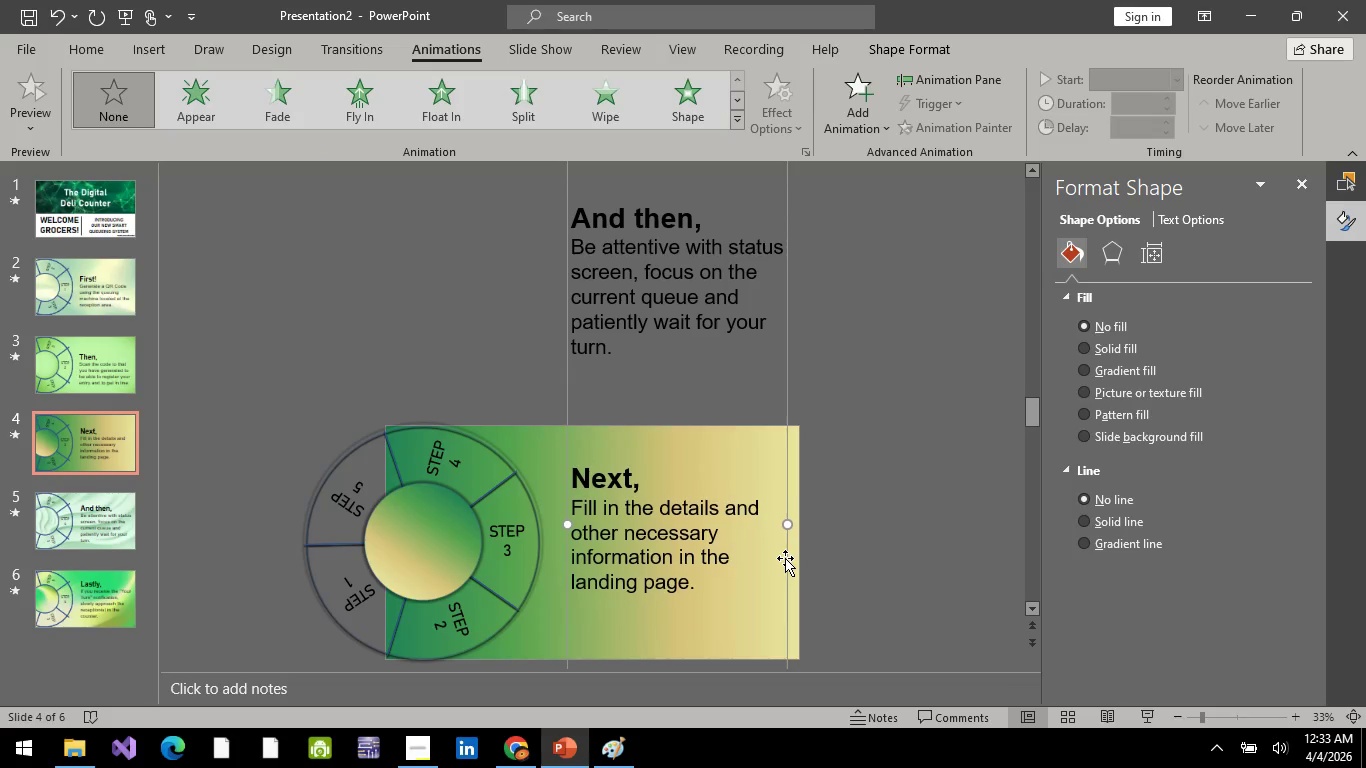 
key(ArrowDown)
 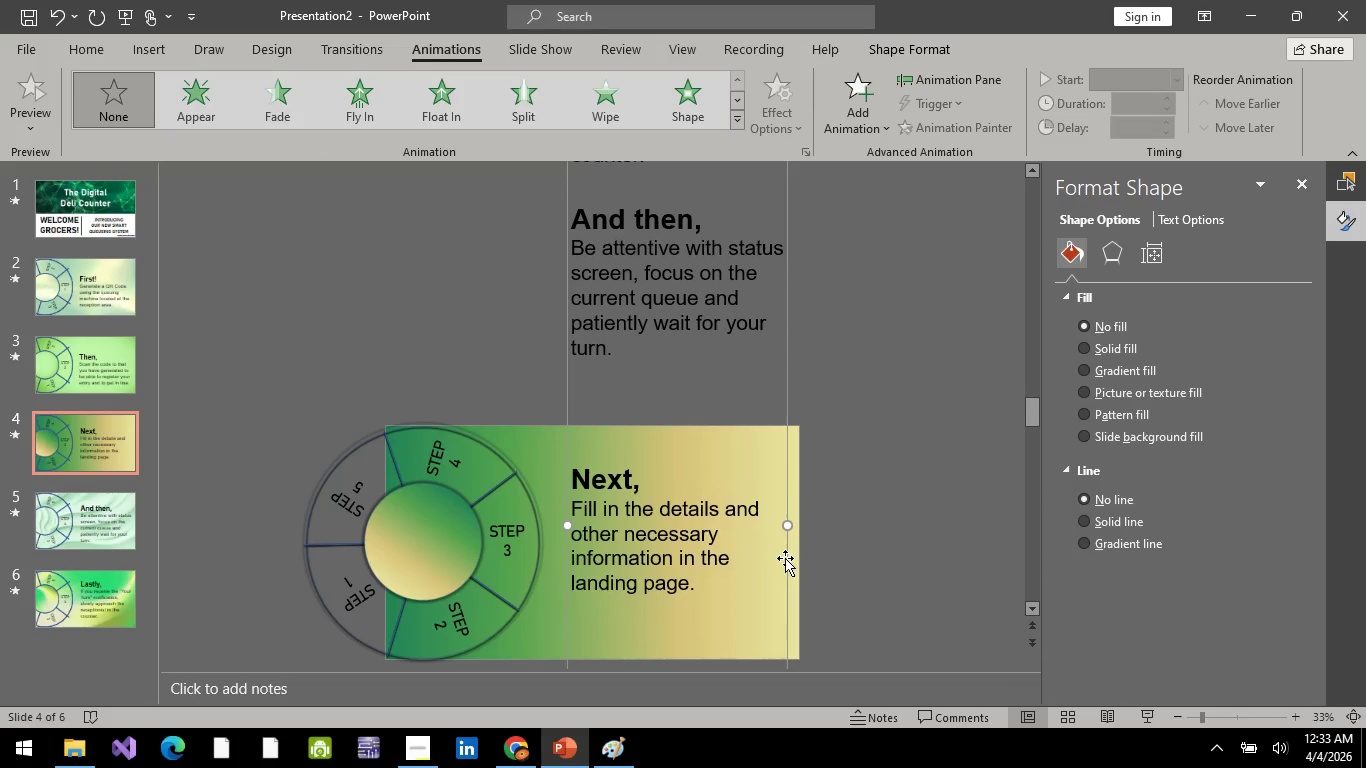 
key(ArrowDown)
 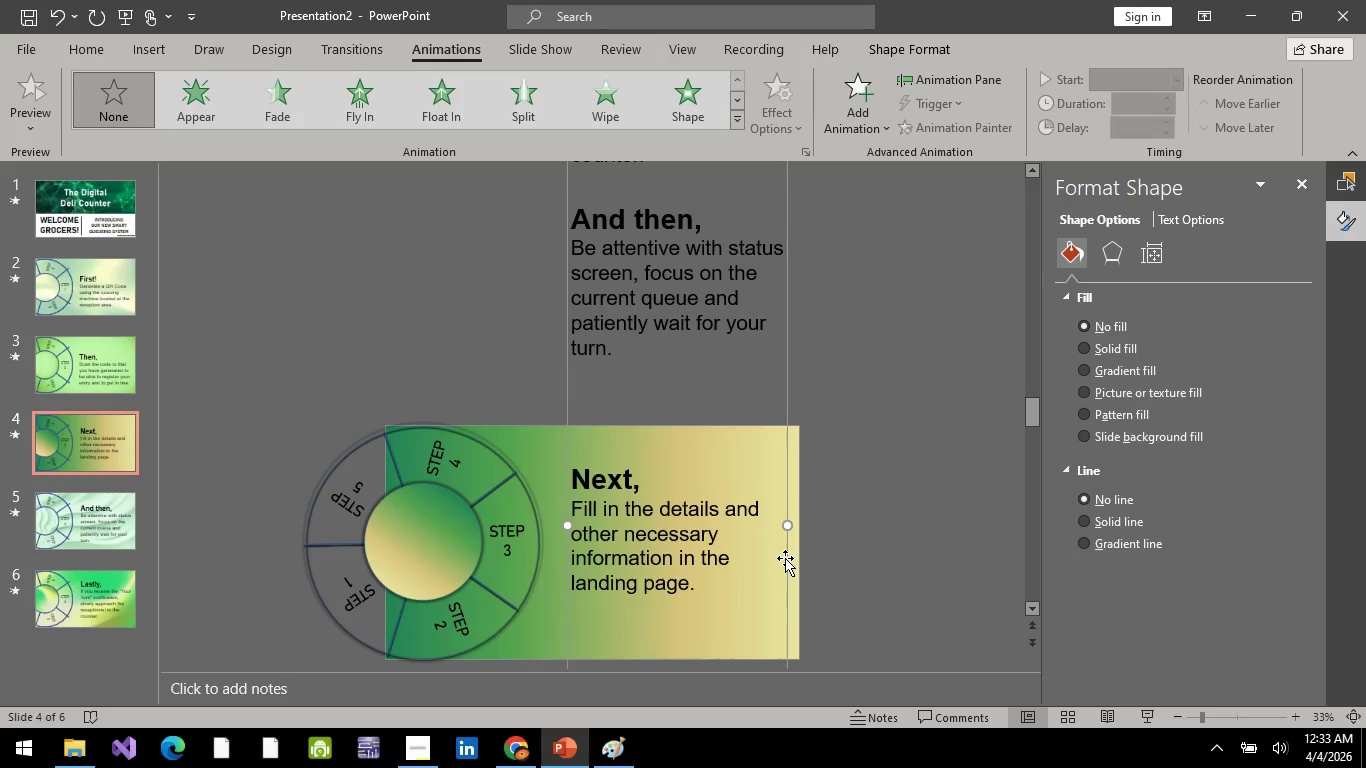 
key(ArrowDown)
 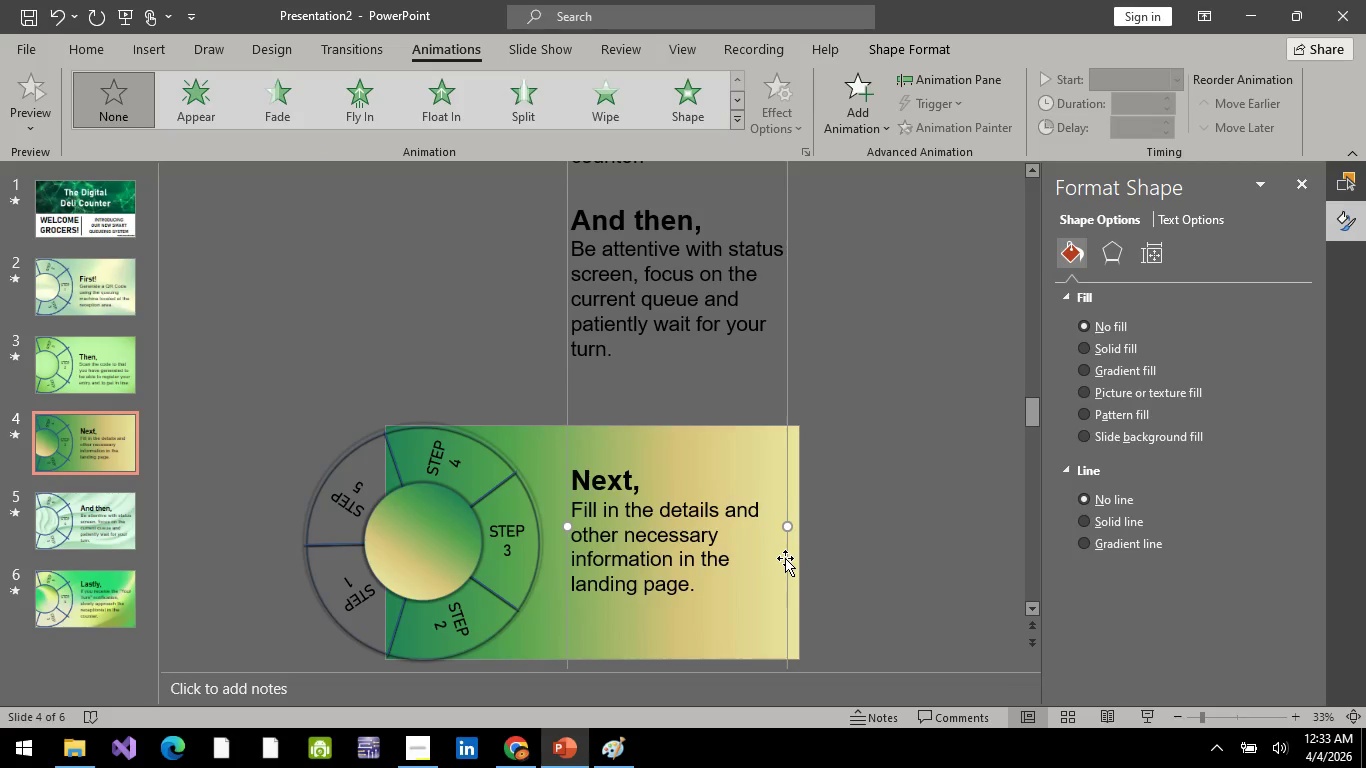 
key(ArrowDown)
 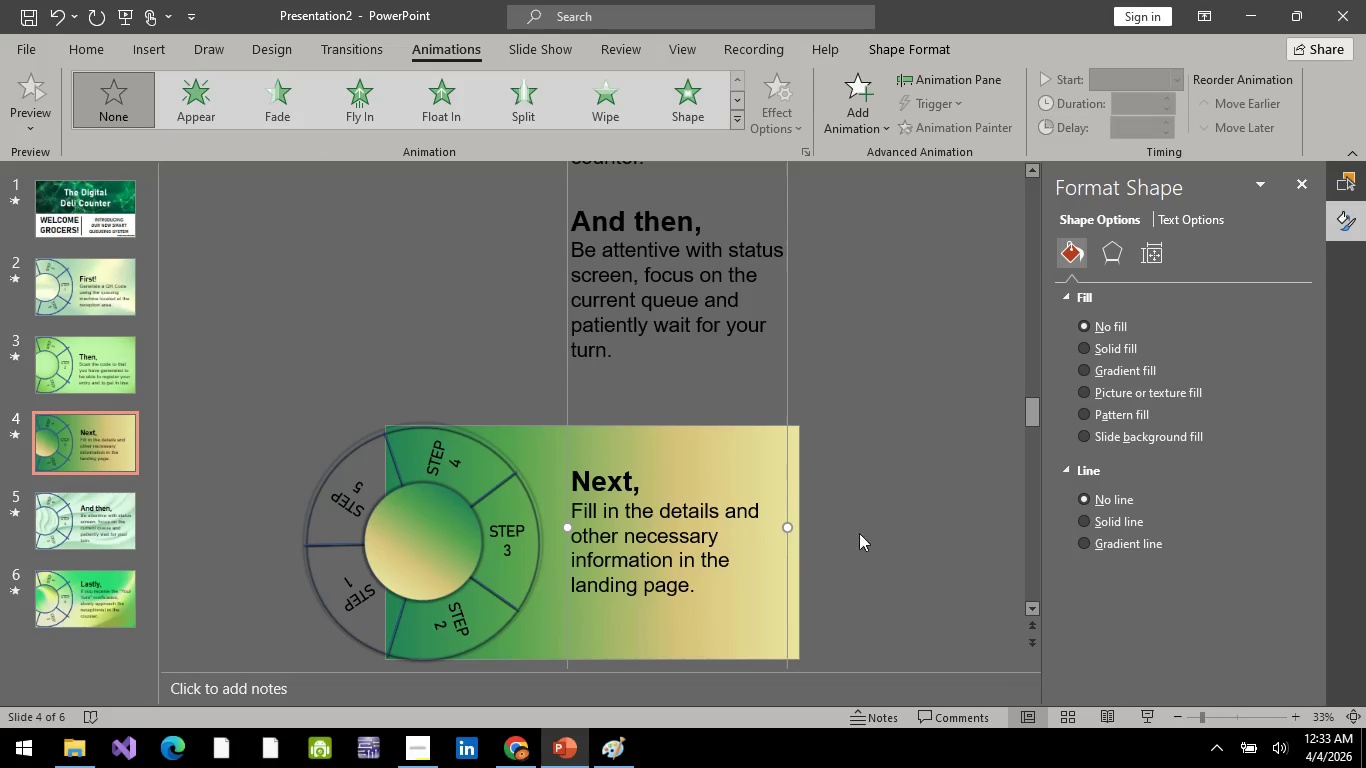 
key(ArrowDown)
 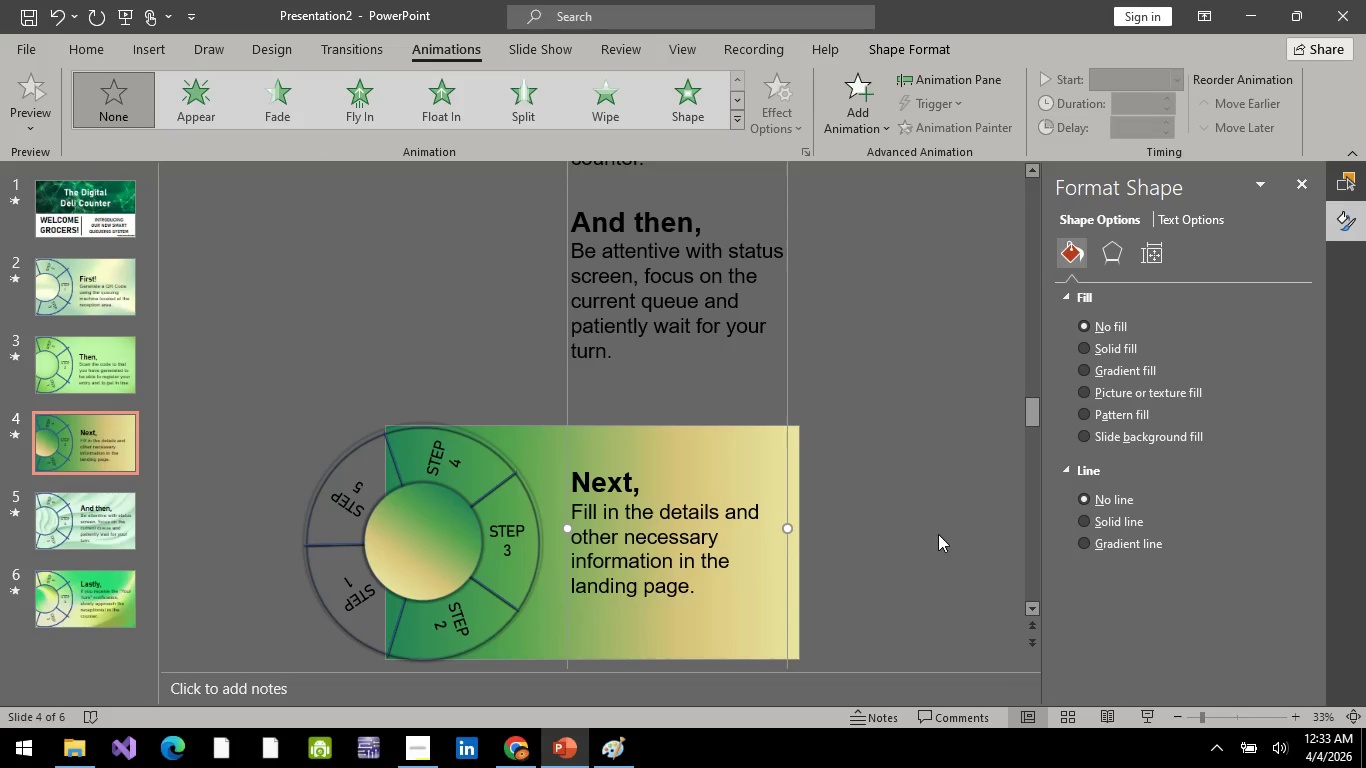 
key(ArrowUp)
 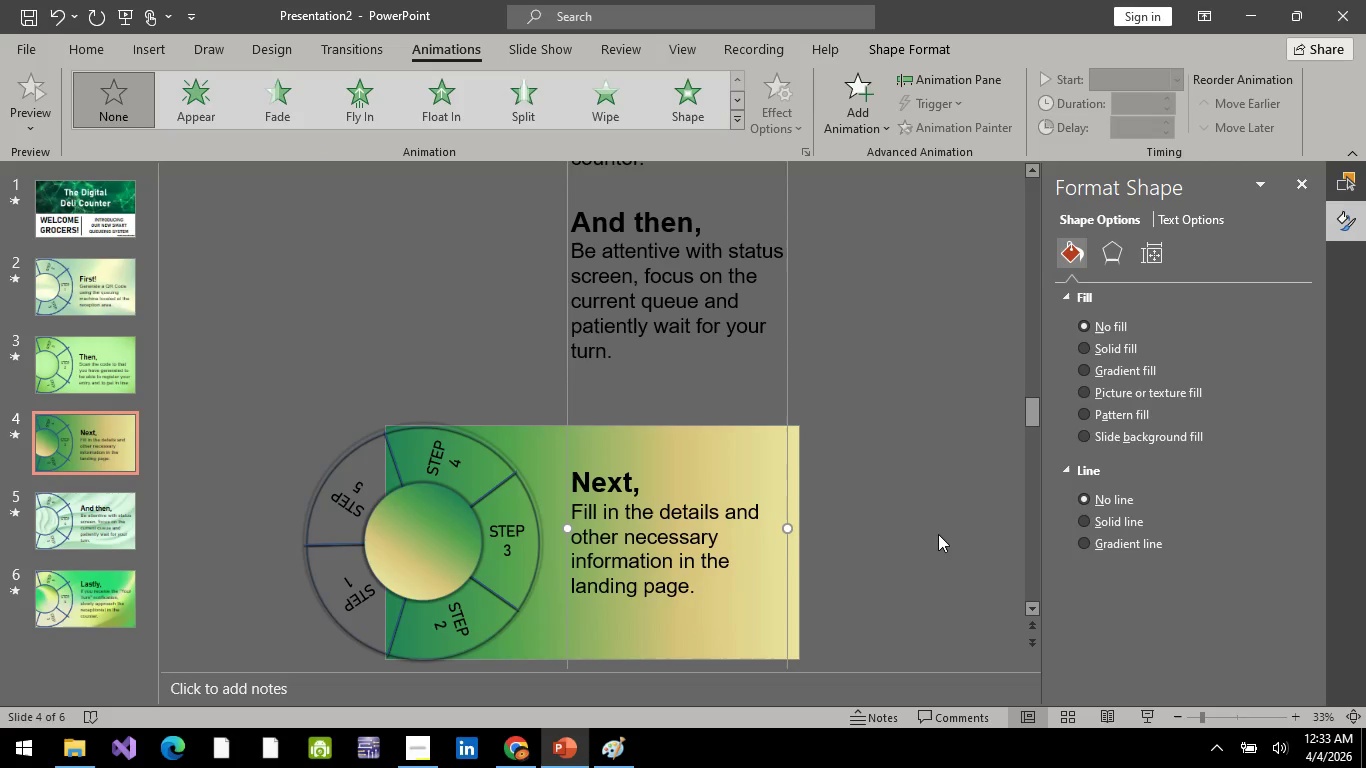 
key(ArrowDown)
 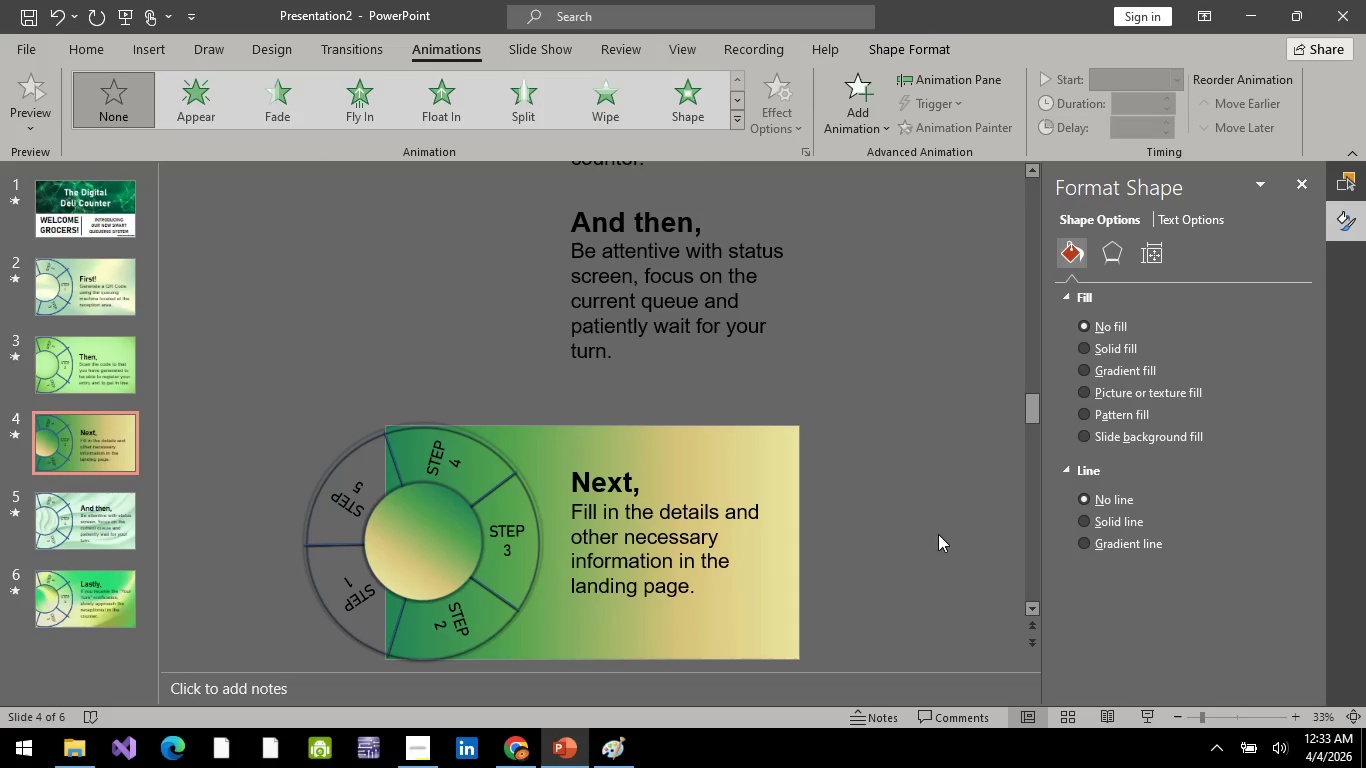 
left_click([938, 534])
 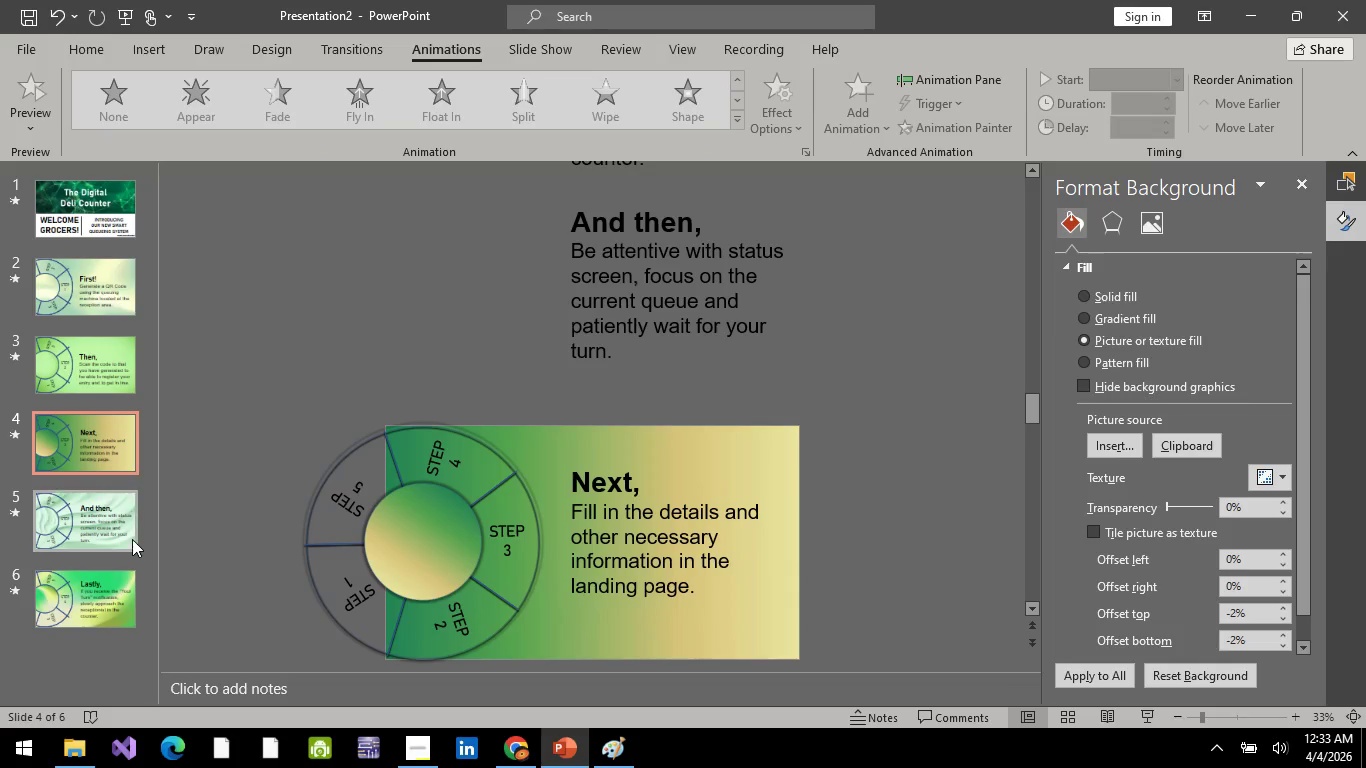 
left_click([132, 539])
 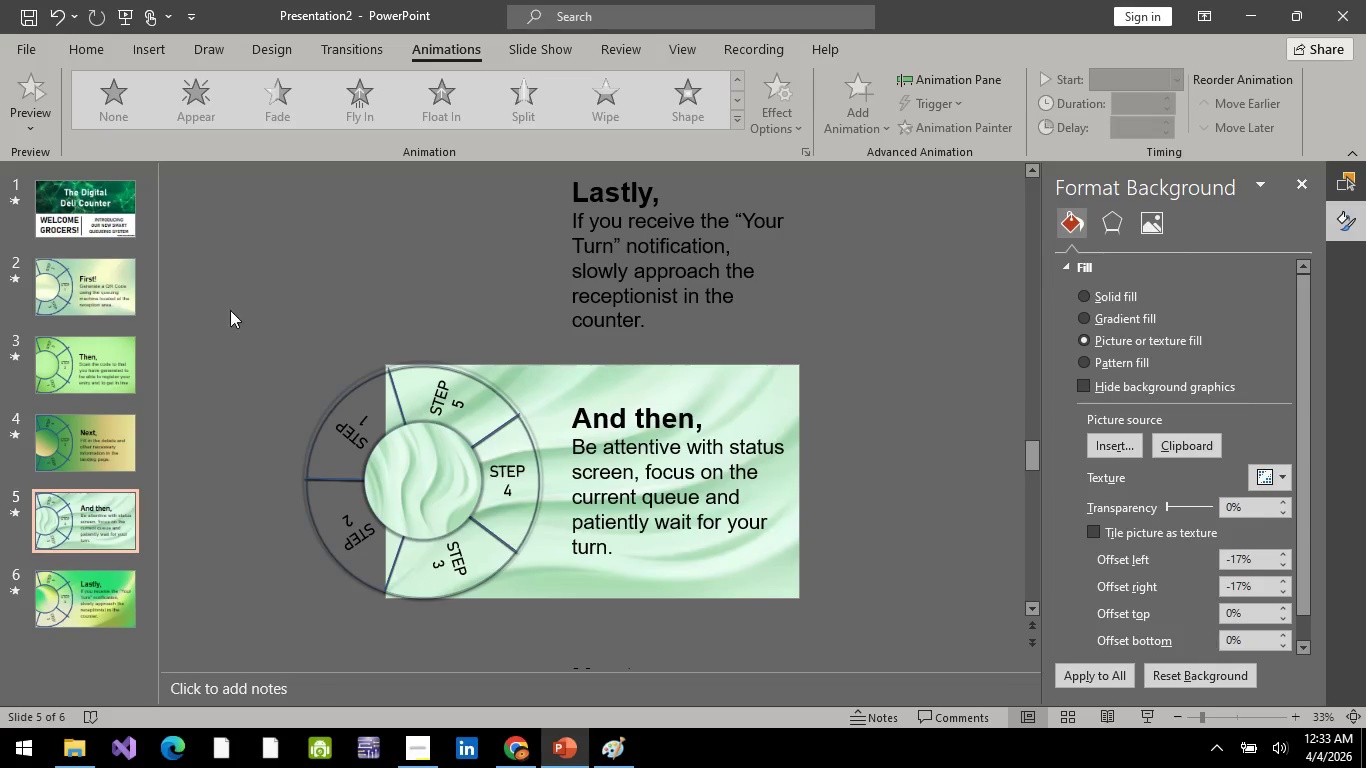 
double_click([94, 296])
 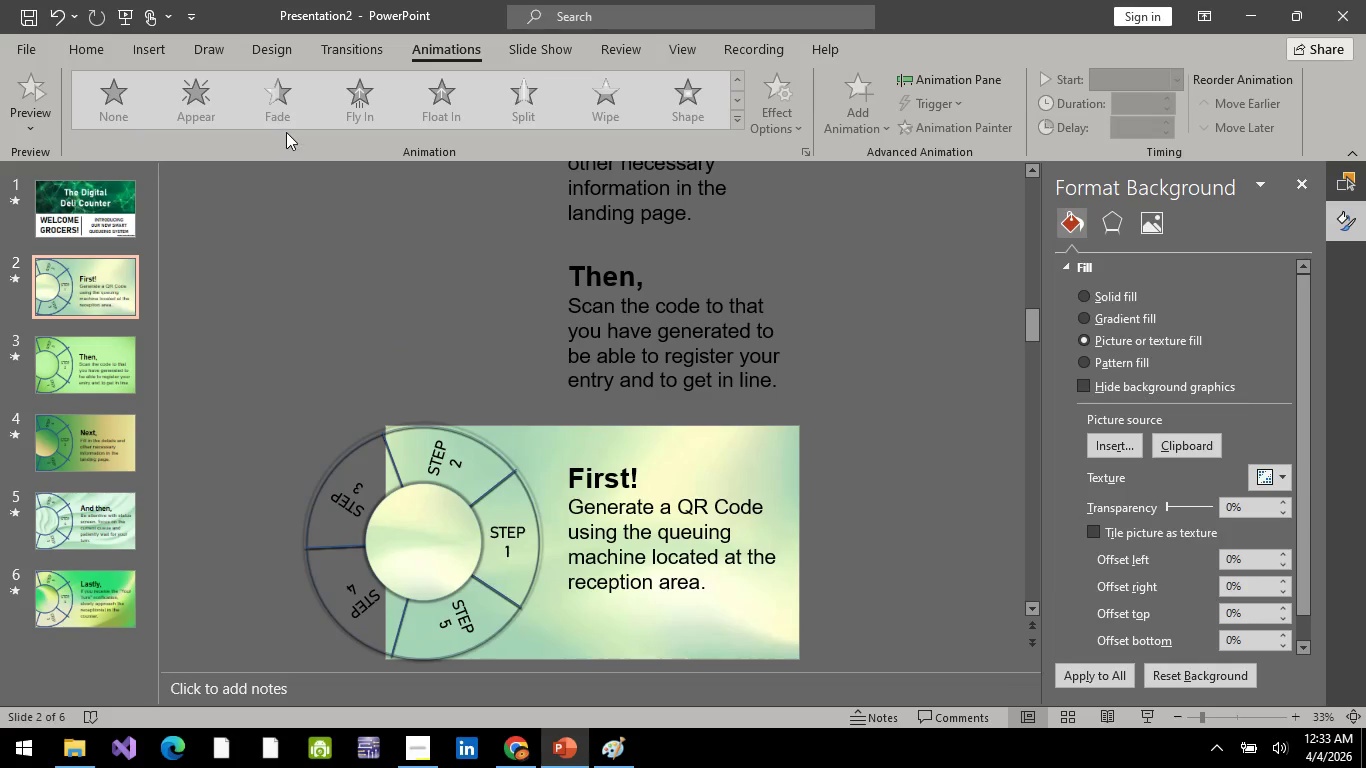 
left_click([329, 49])
 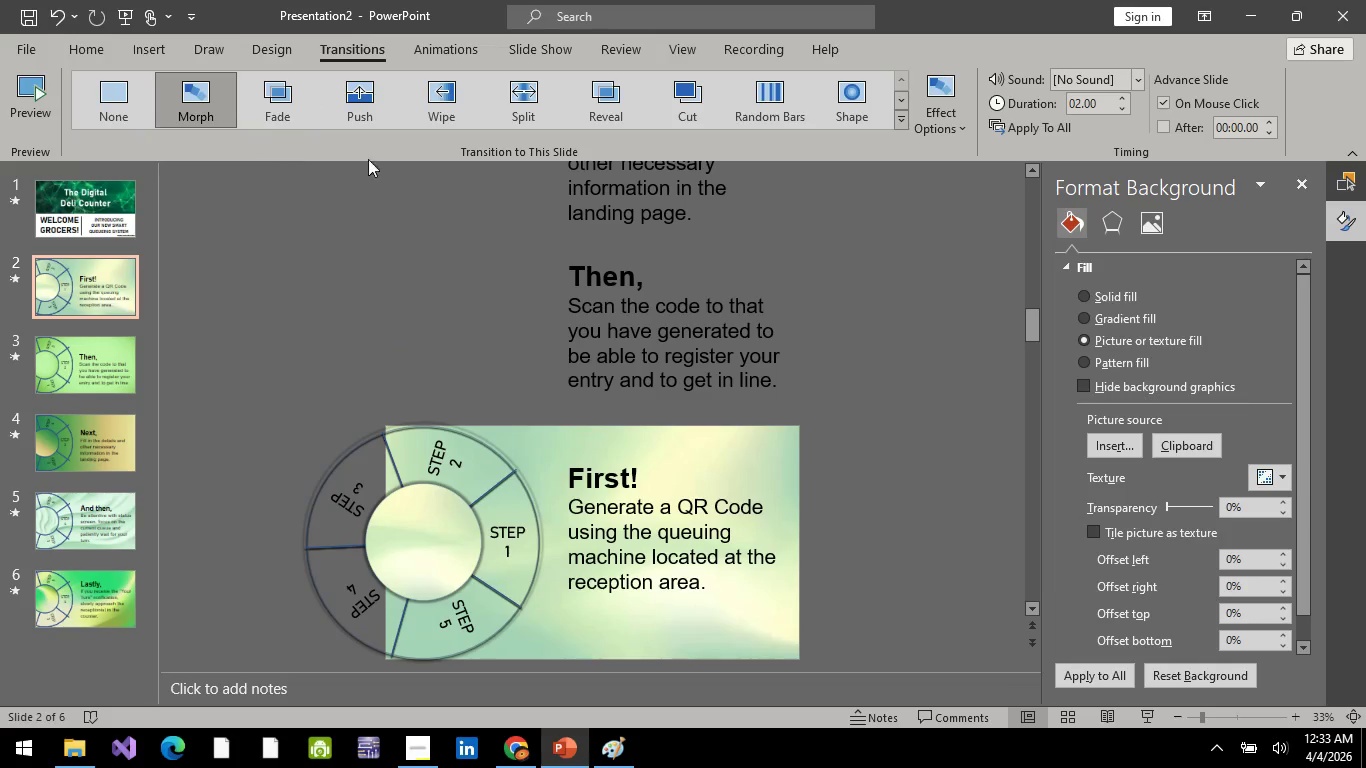 
left_click([1028, 132])
 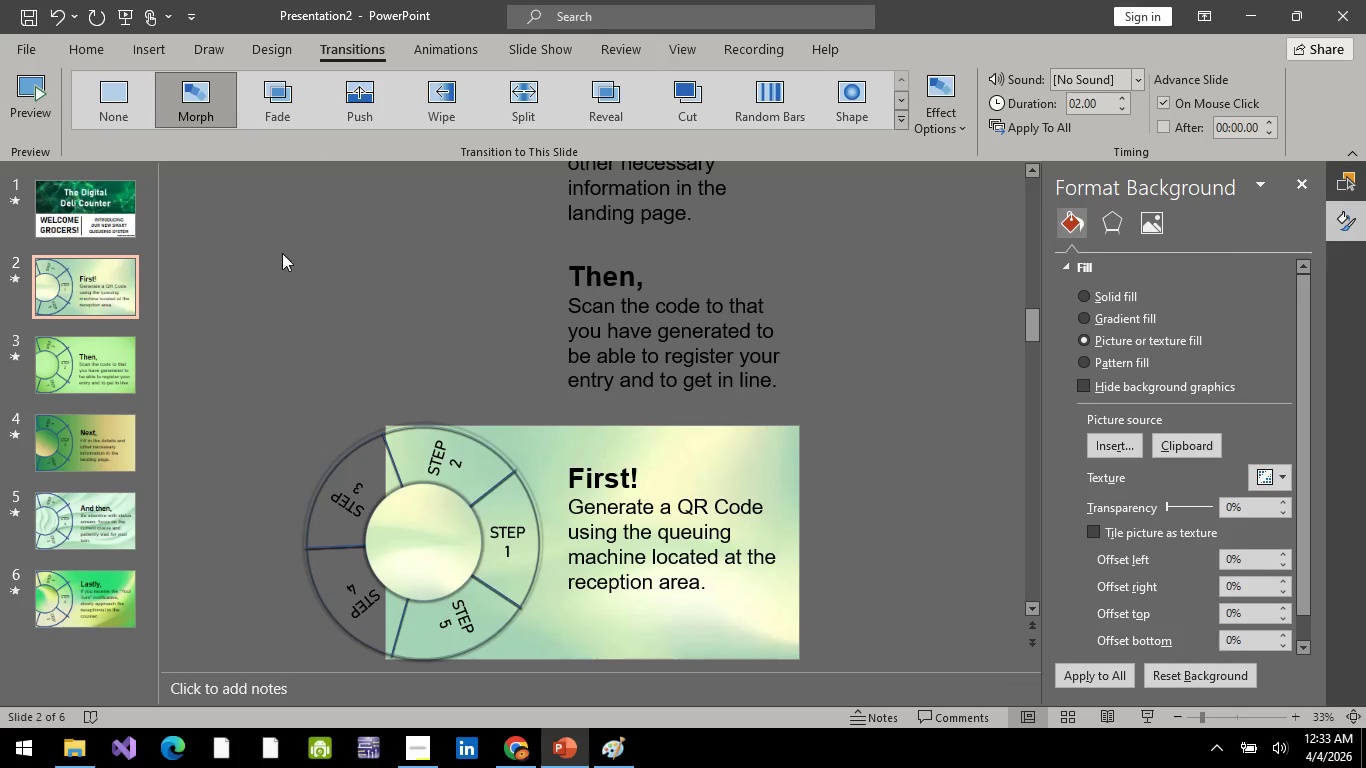 
left_click([105, 197])
 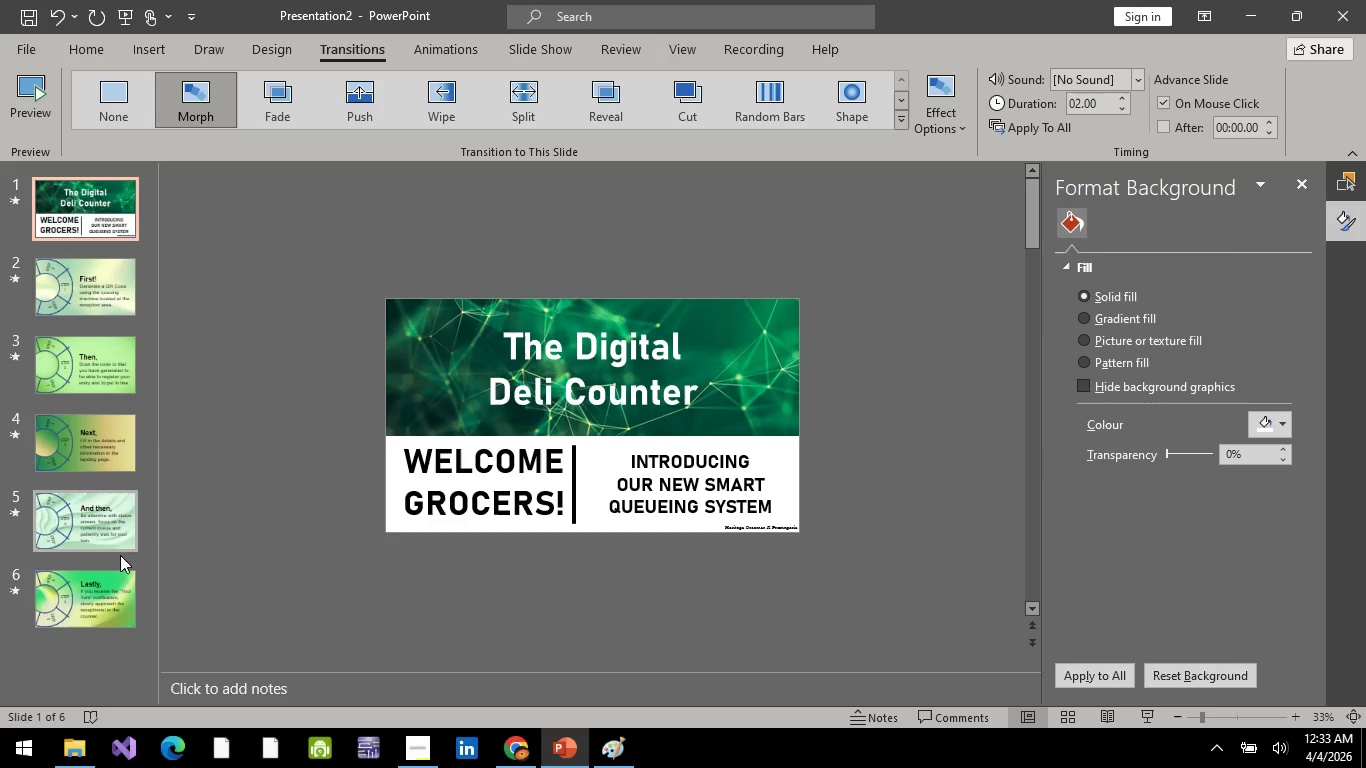 
hold_key(key=ShiftLeft, duration=0.77)
left_click([93, 605])
 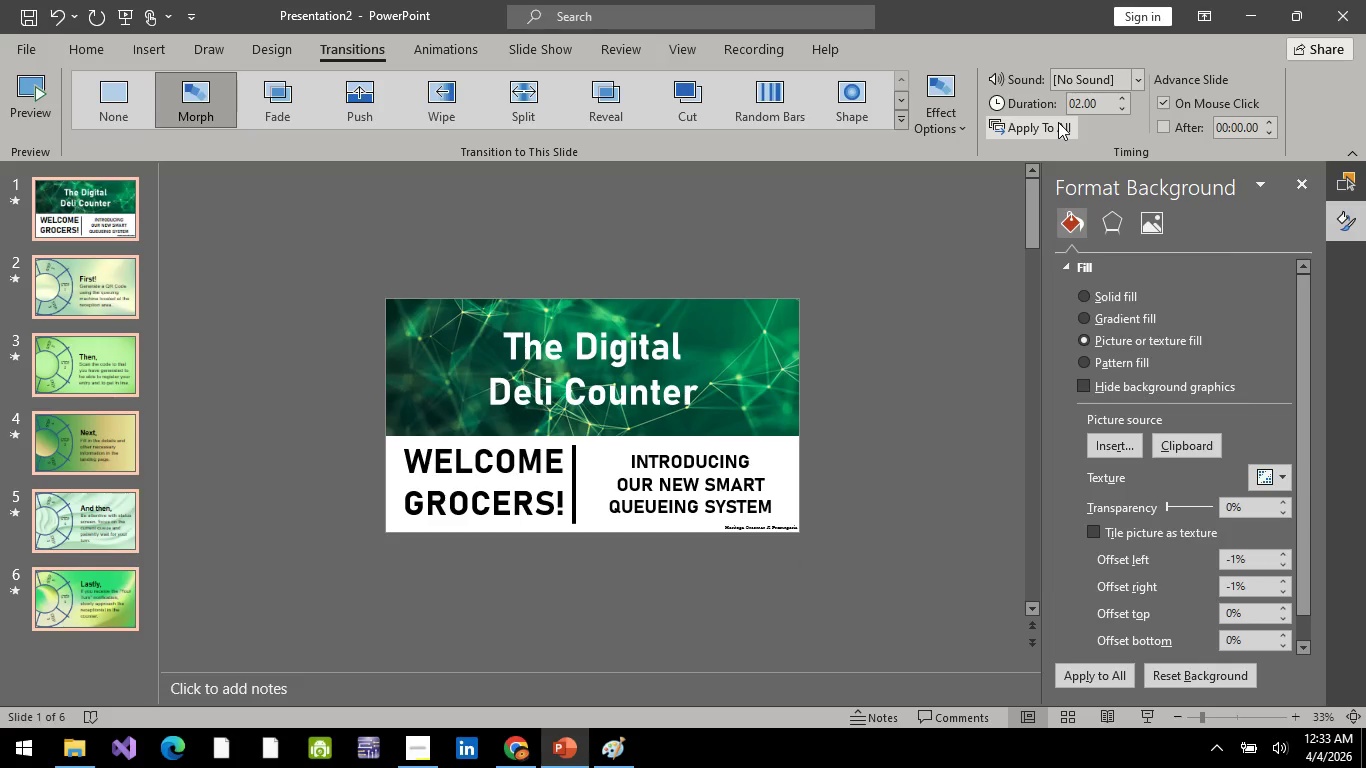 
left_click([1058, 122])
 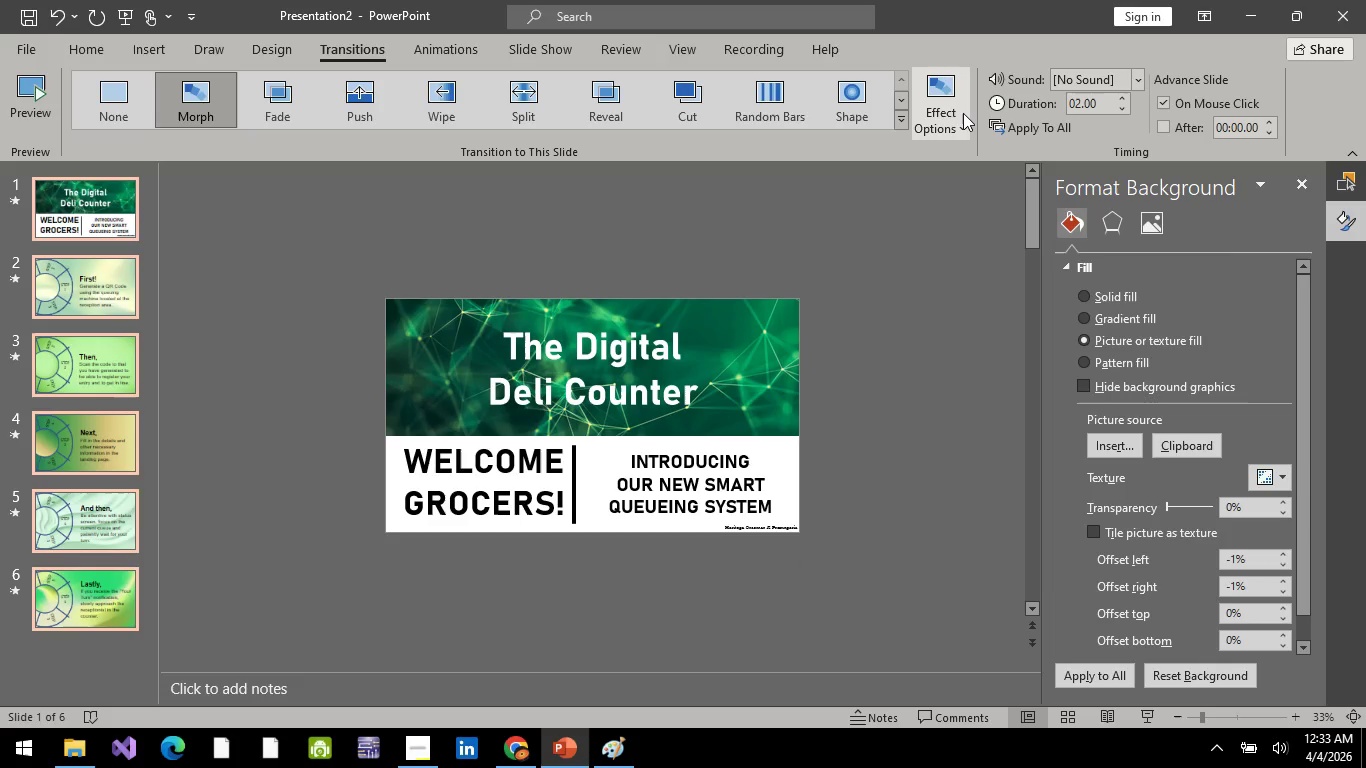 
left_click([944, 115])
 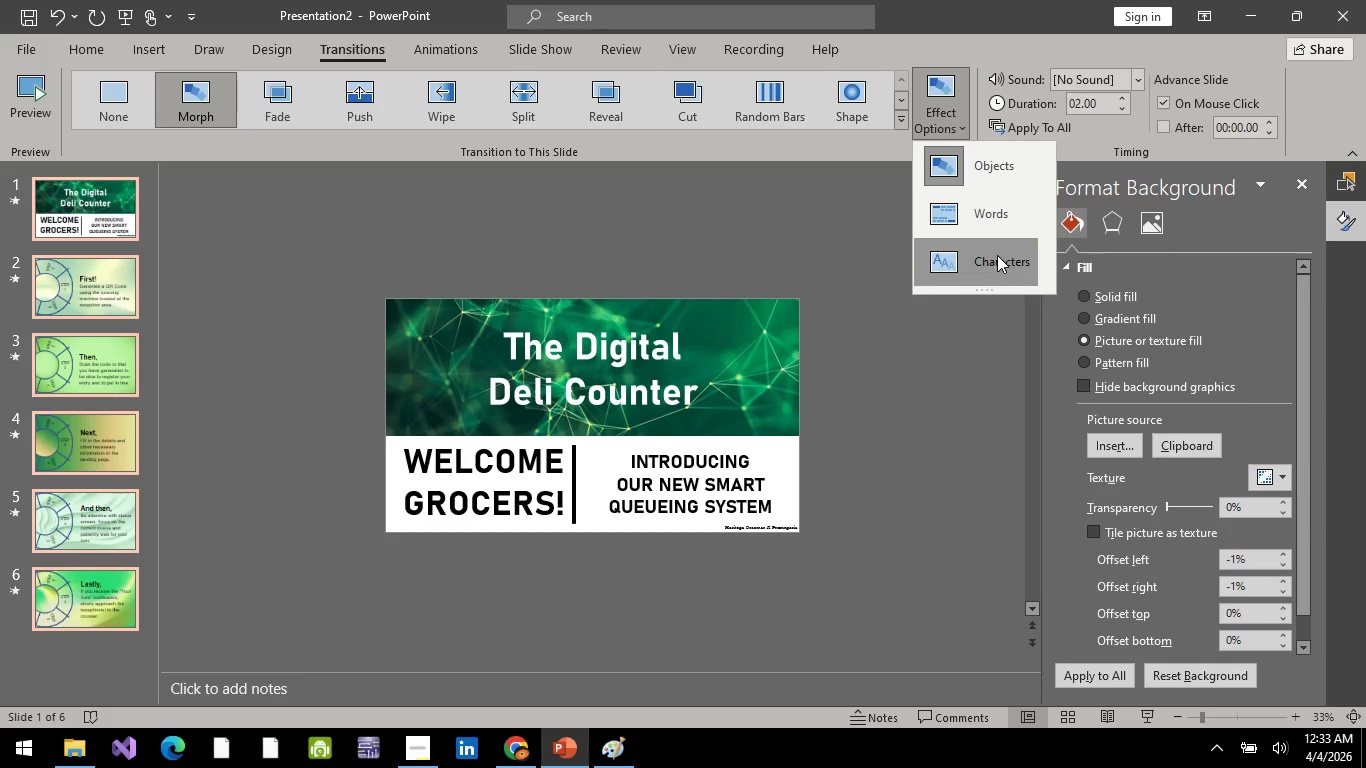 
scroll: coordinate [1001, 216], scroll_direction: down, amount: 3.0
 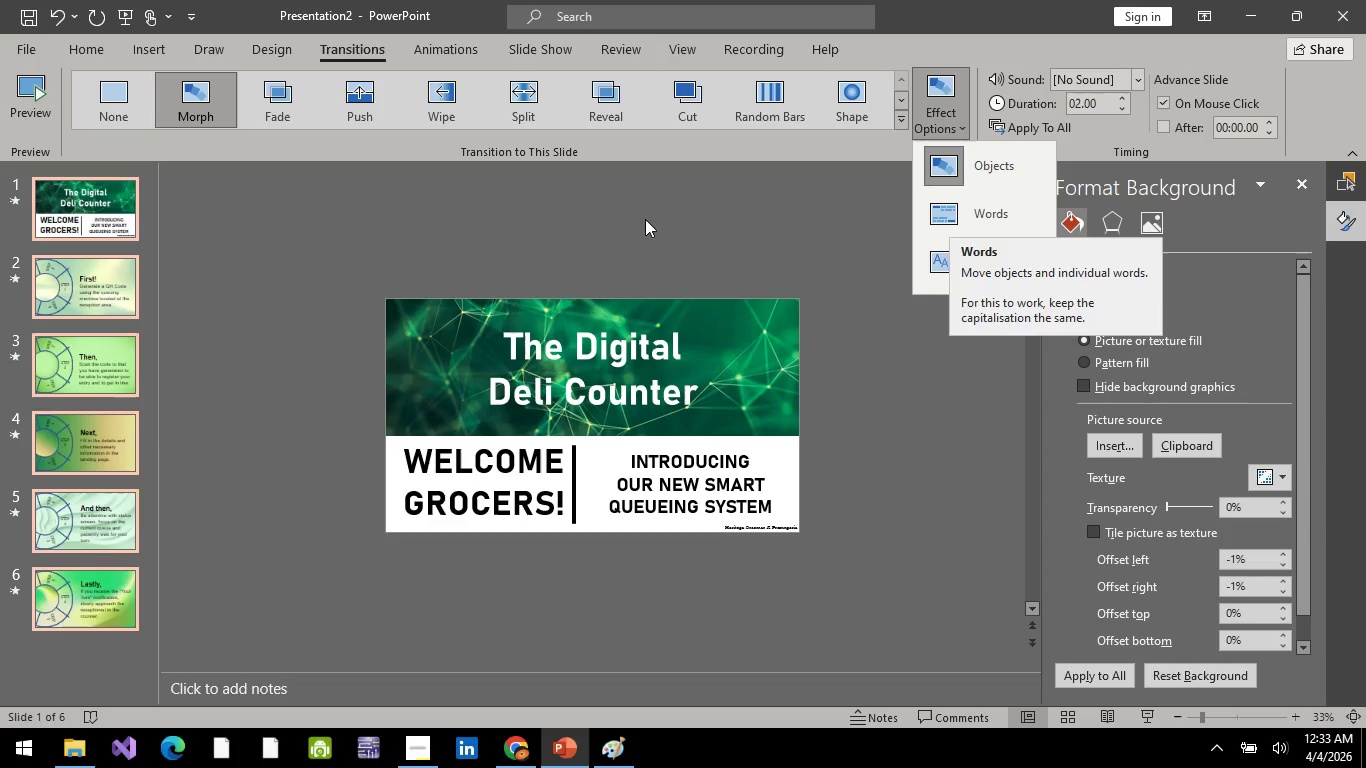 
left_click([644, 220])
 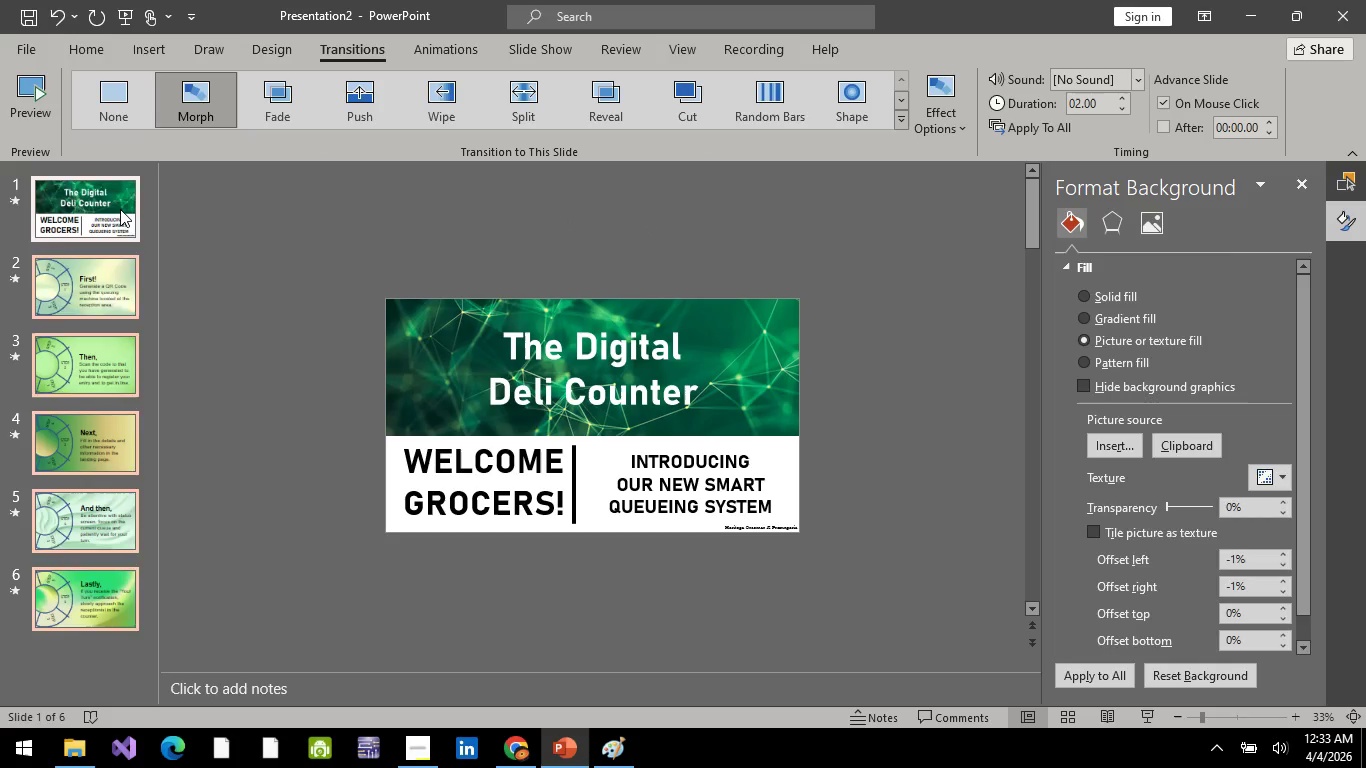 
left_click([120, 209])
 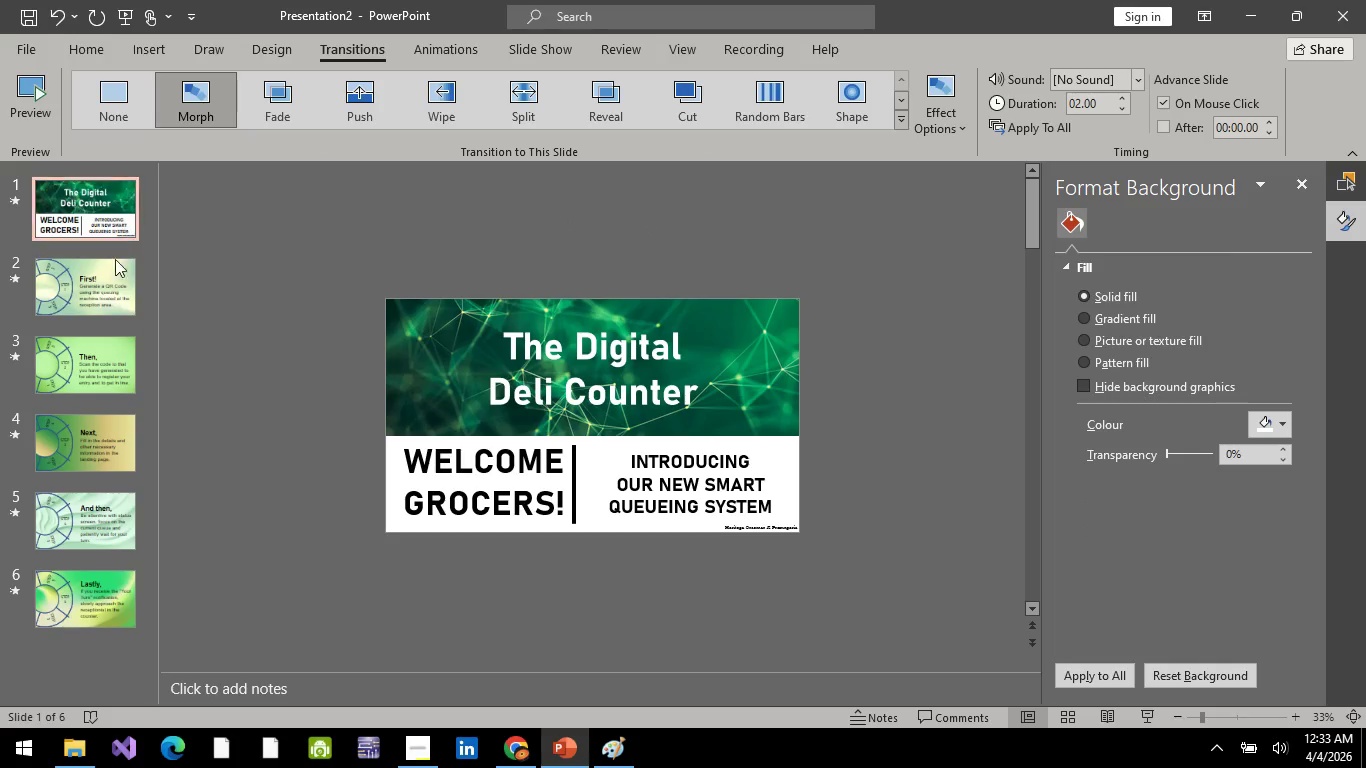 
left_click([112, 268])
 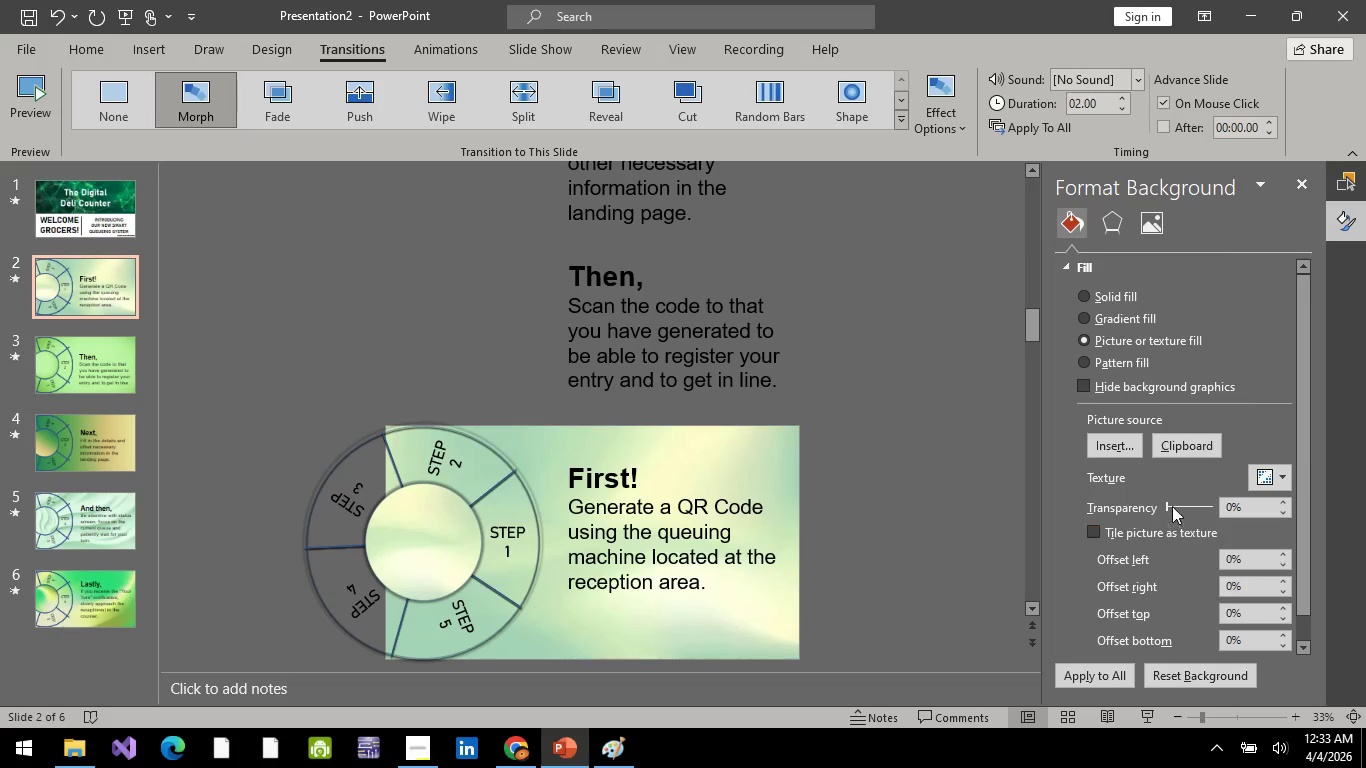 
scroll: coordinate [1169, 396], scroll_direction: down, amount: 3.0
 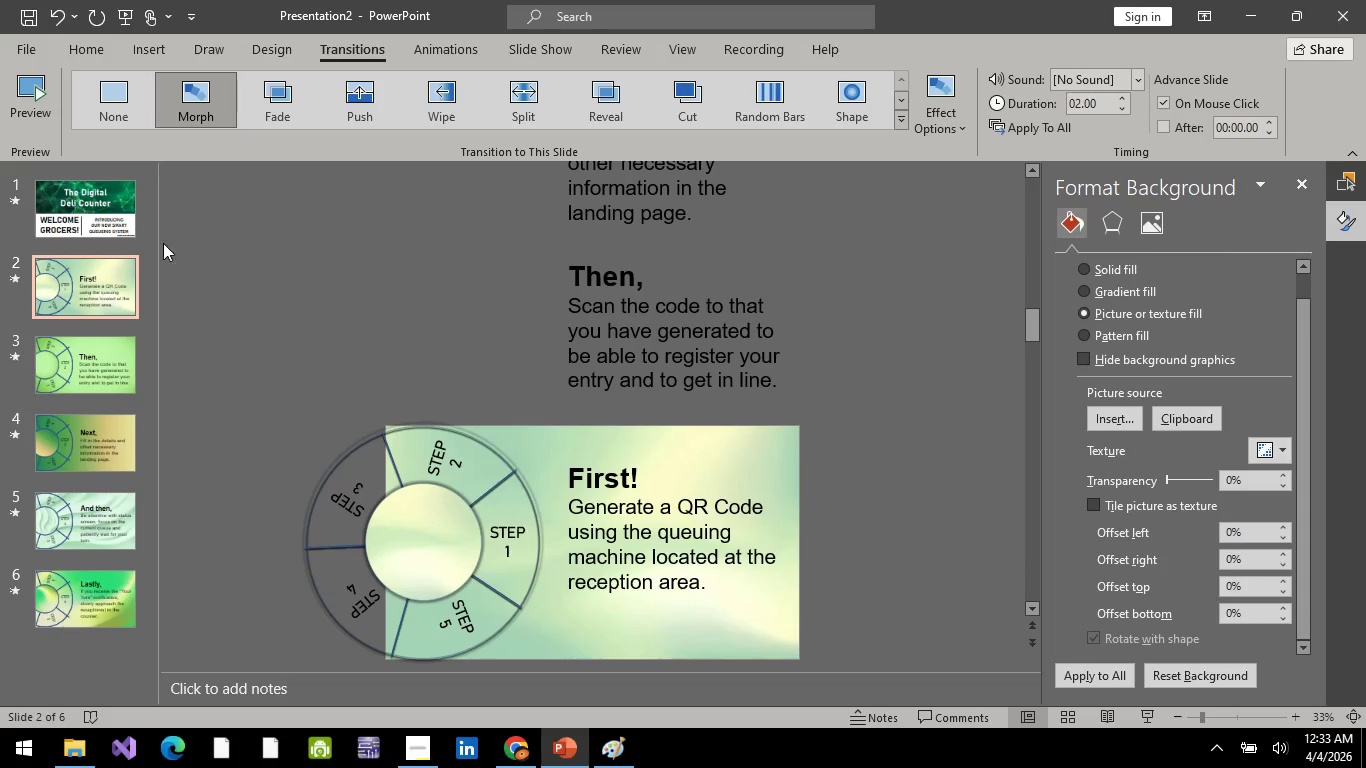 
left_click([83, 218])
 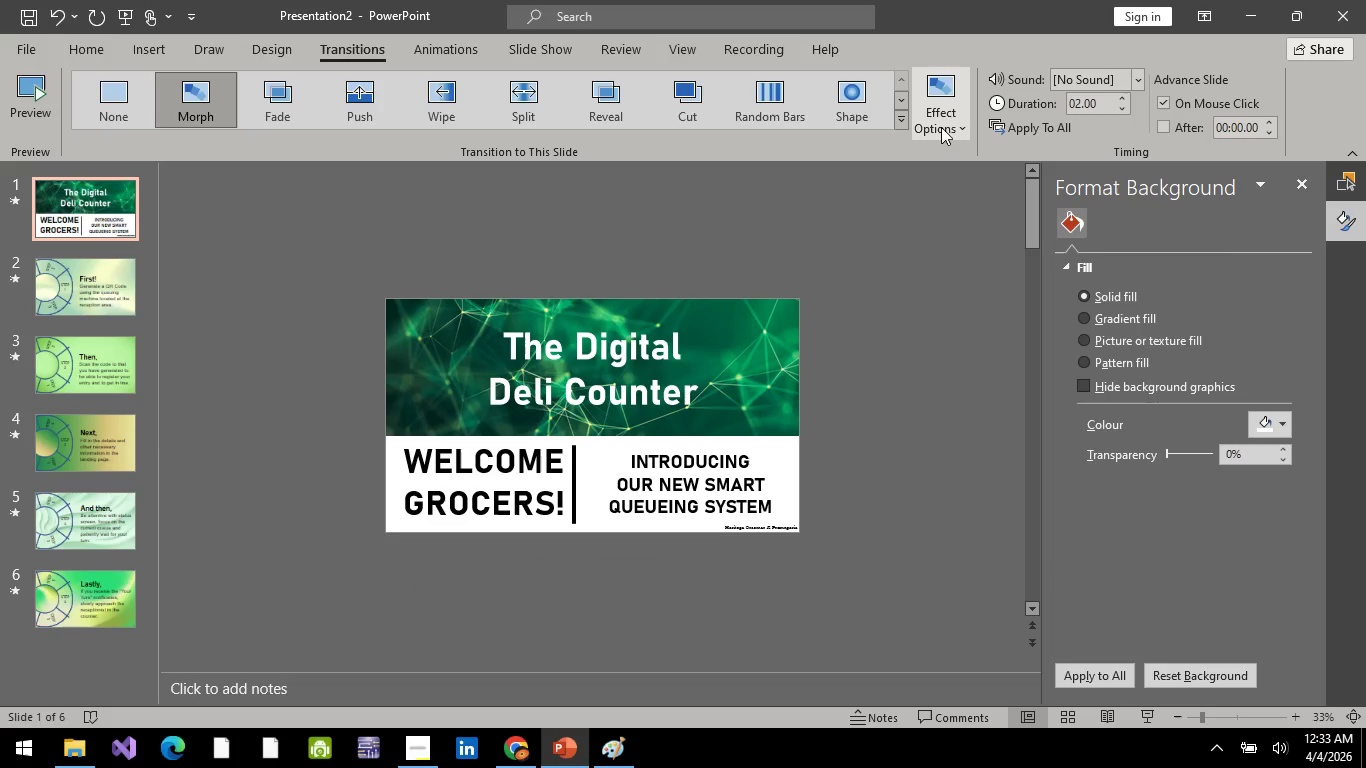 
left_click([953, 130])
 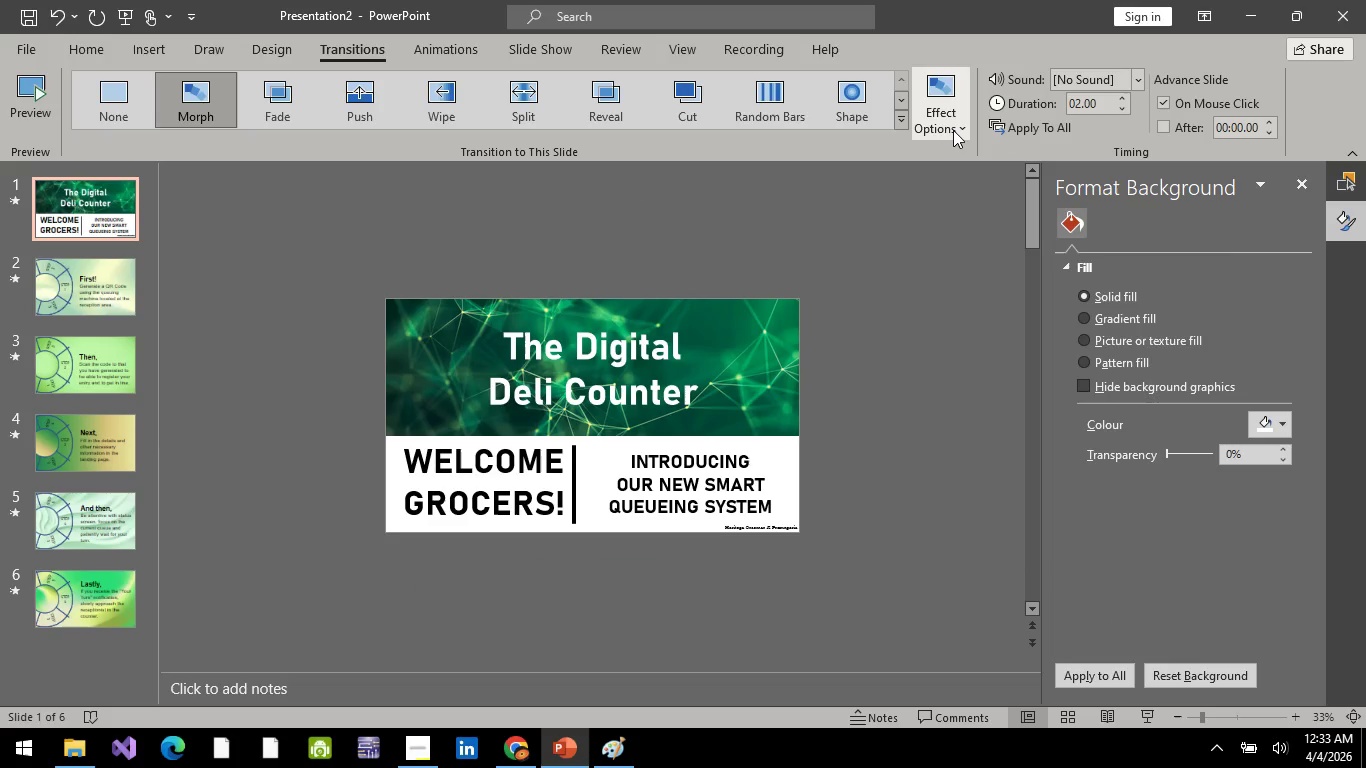 
left_click([953, 130])
 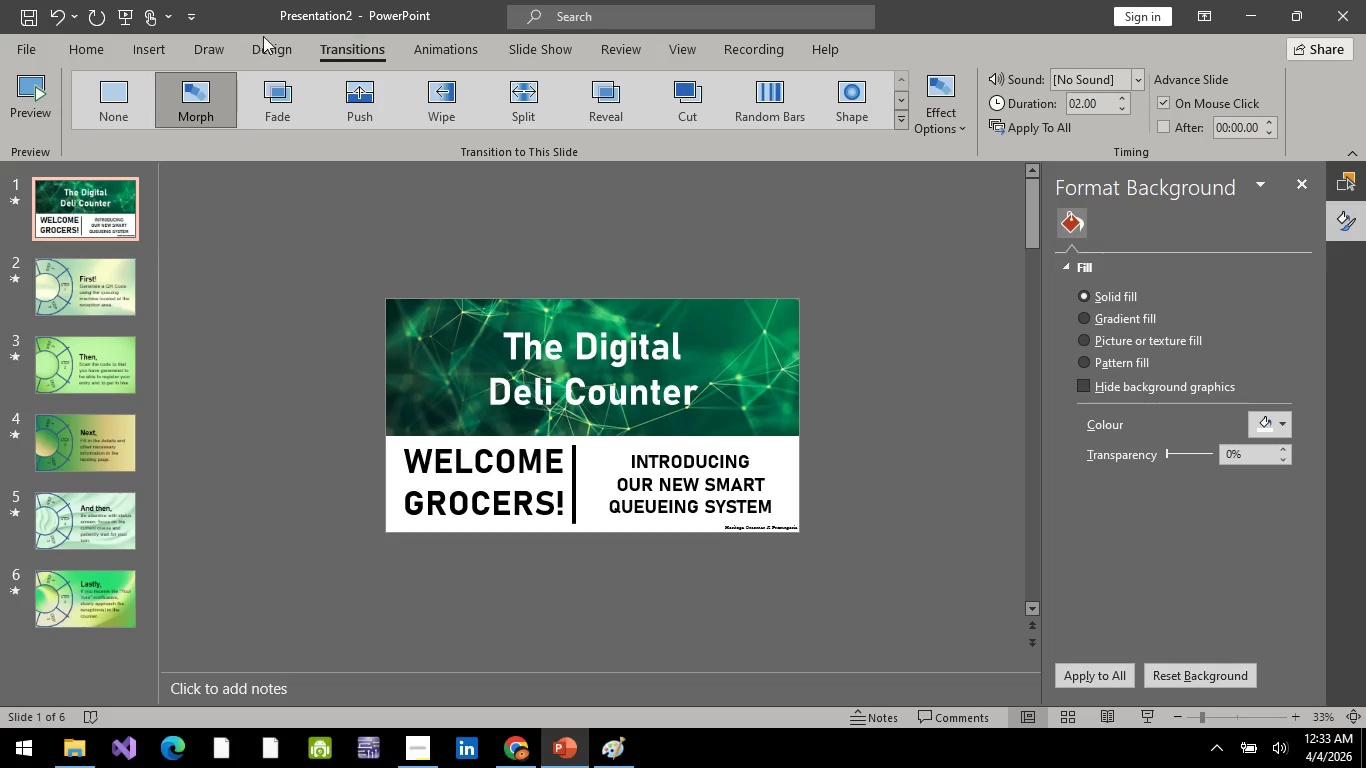 
left_click([115, 15])
 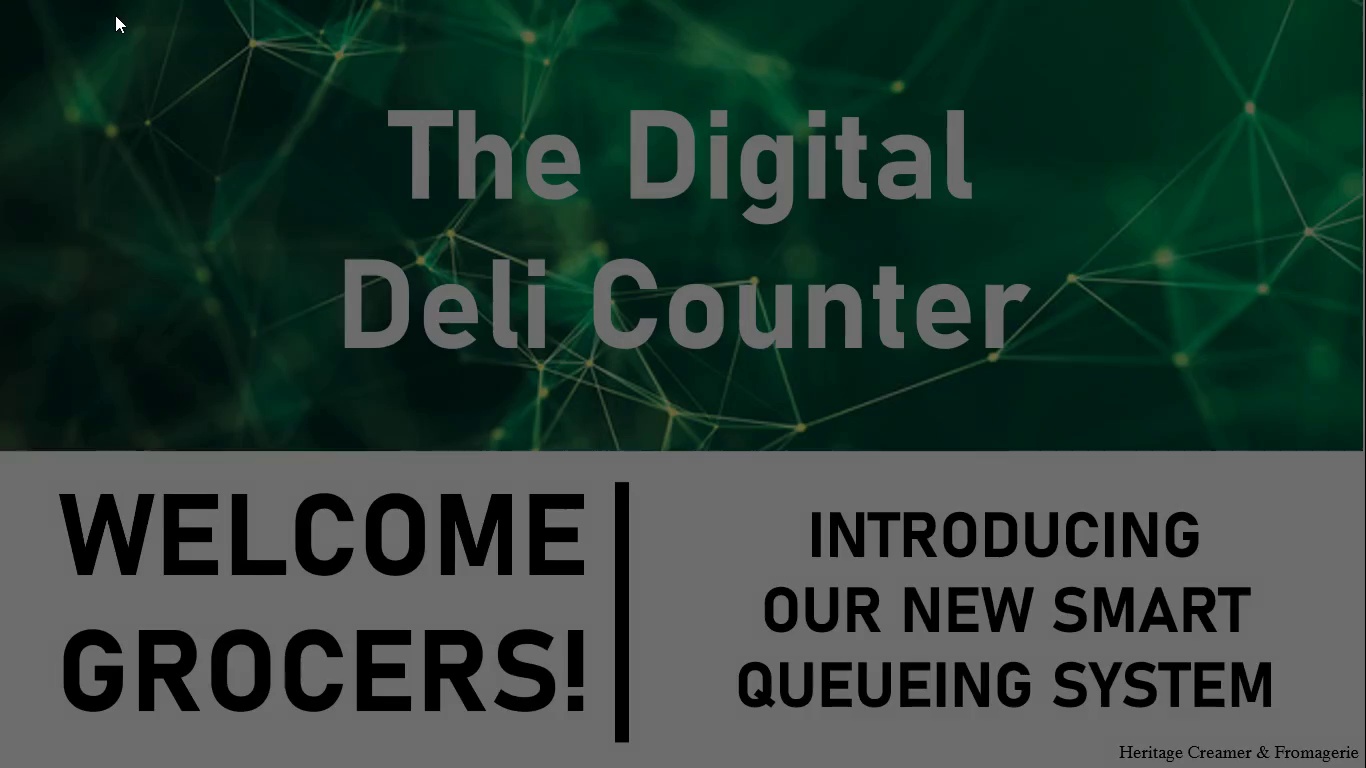 
key(Space)
 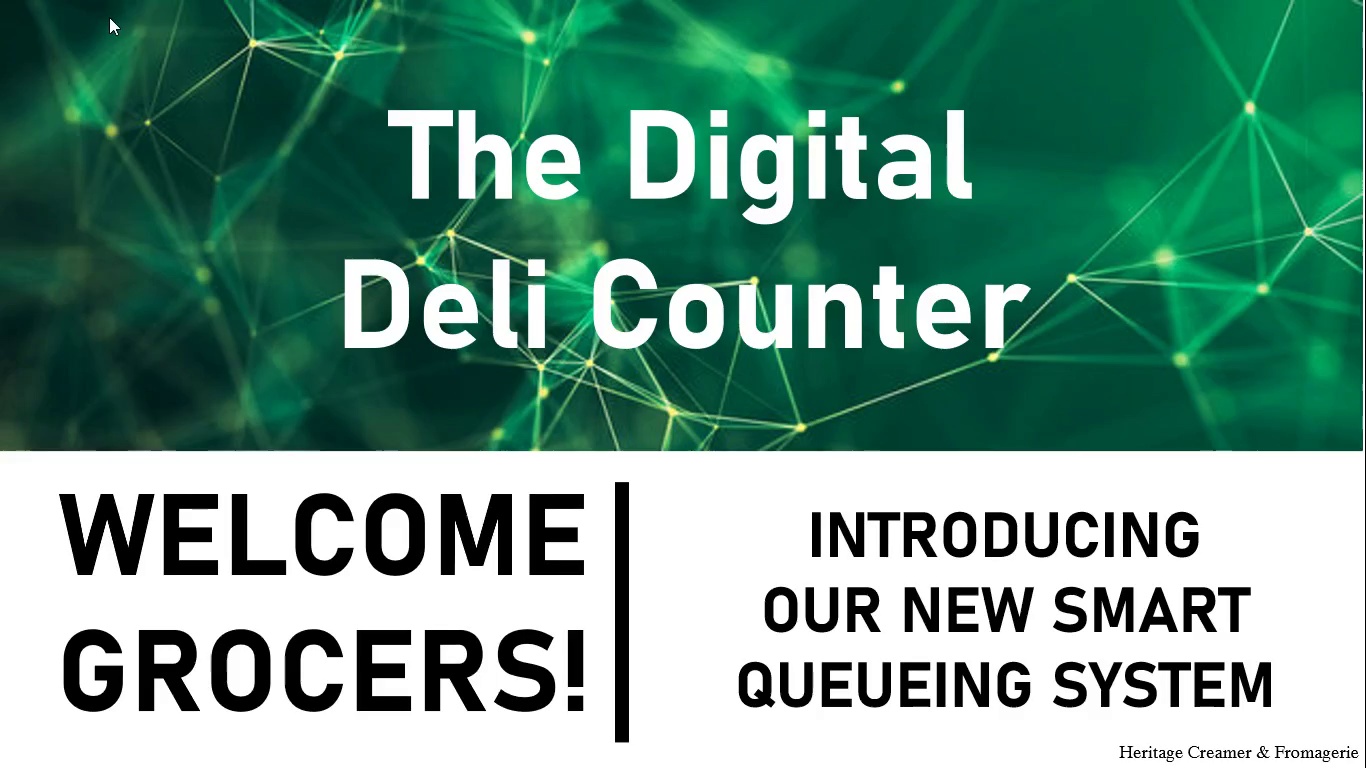 
key(Space)
 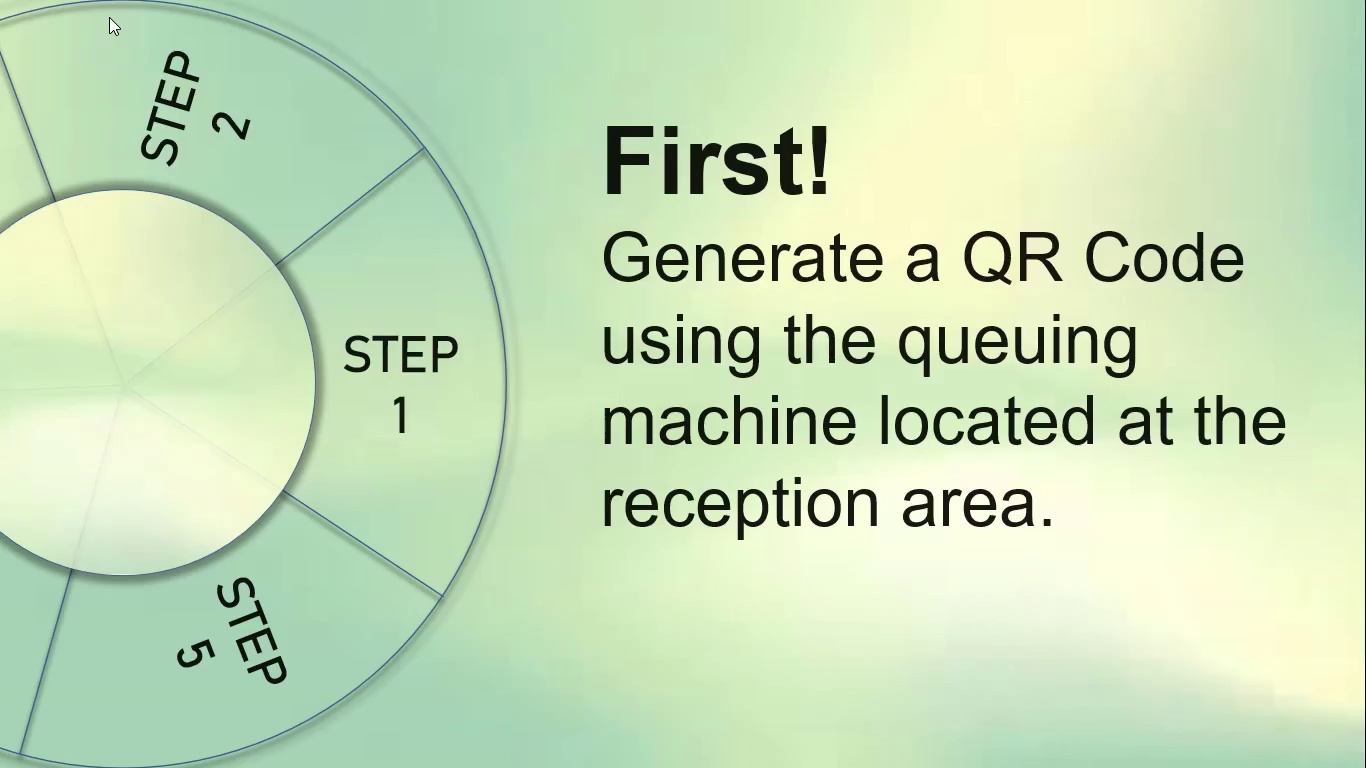 
key(Space)
 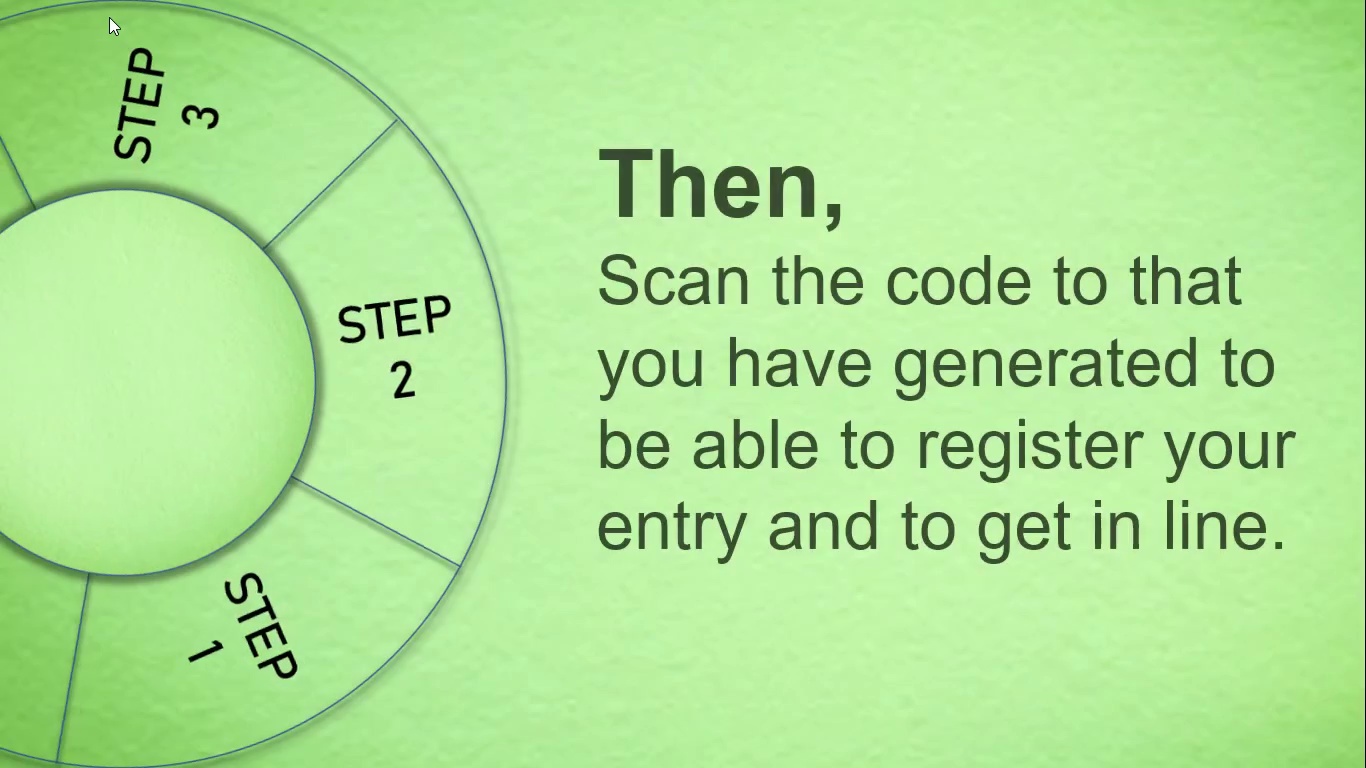 
key(Space)
 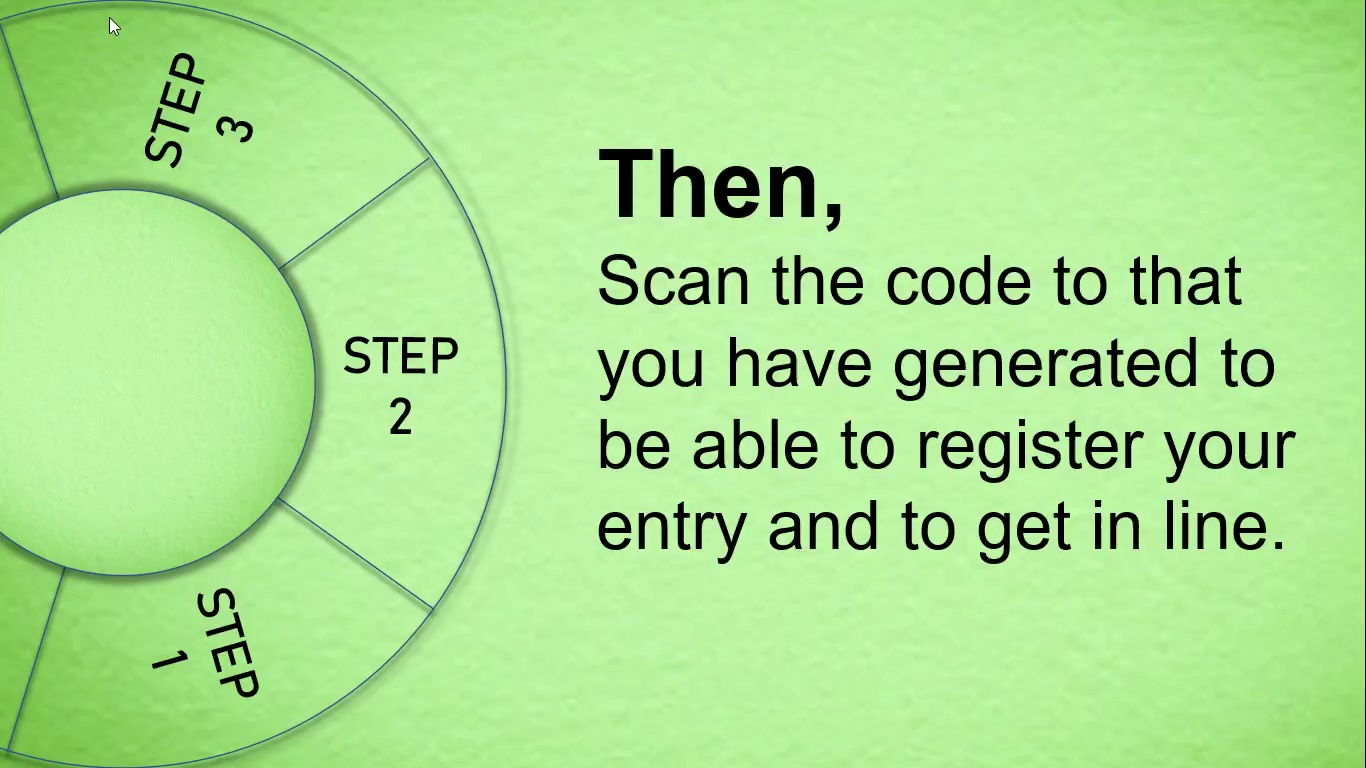 
key(Escape)
 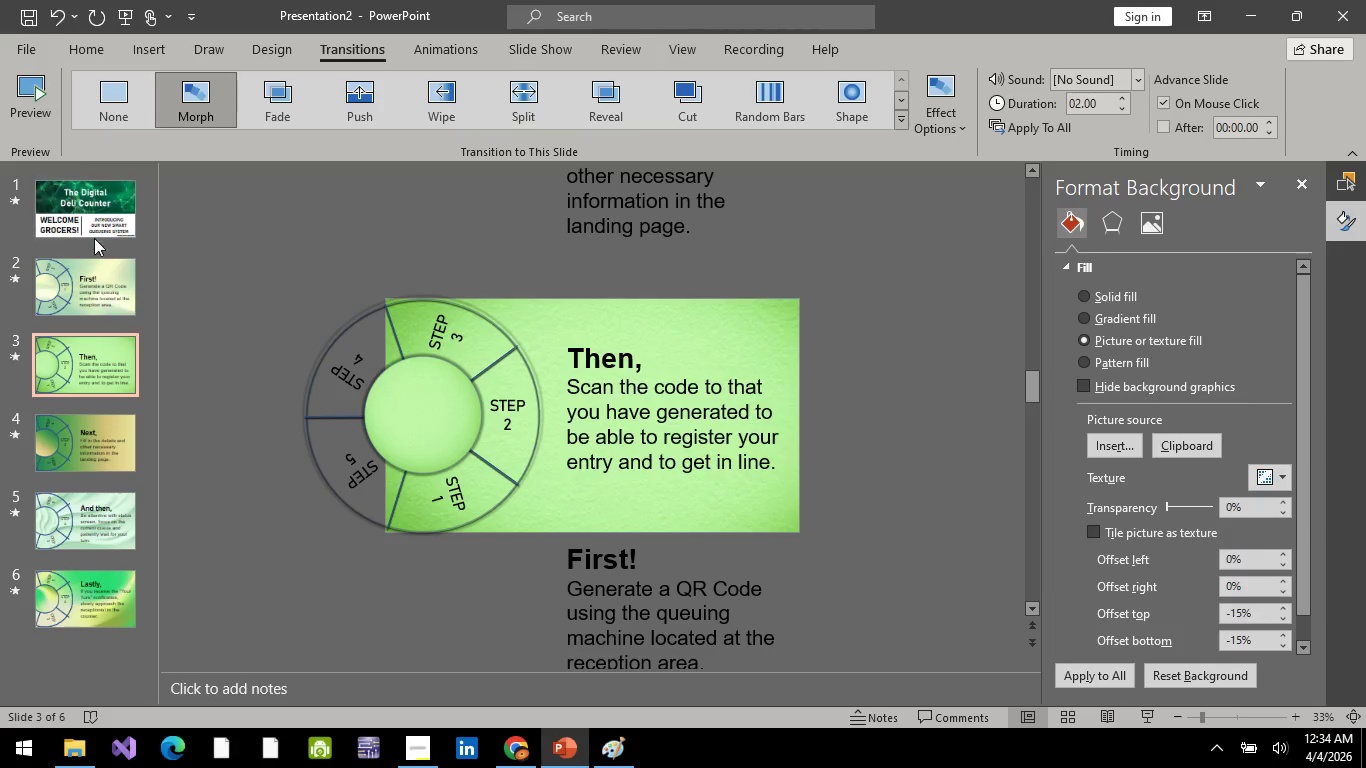 
left_click([111, 306])
 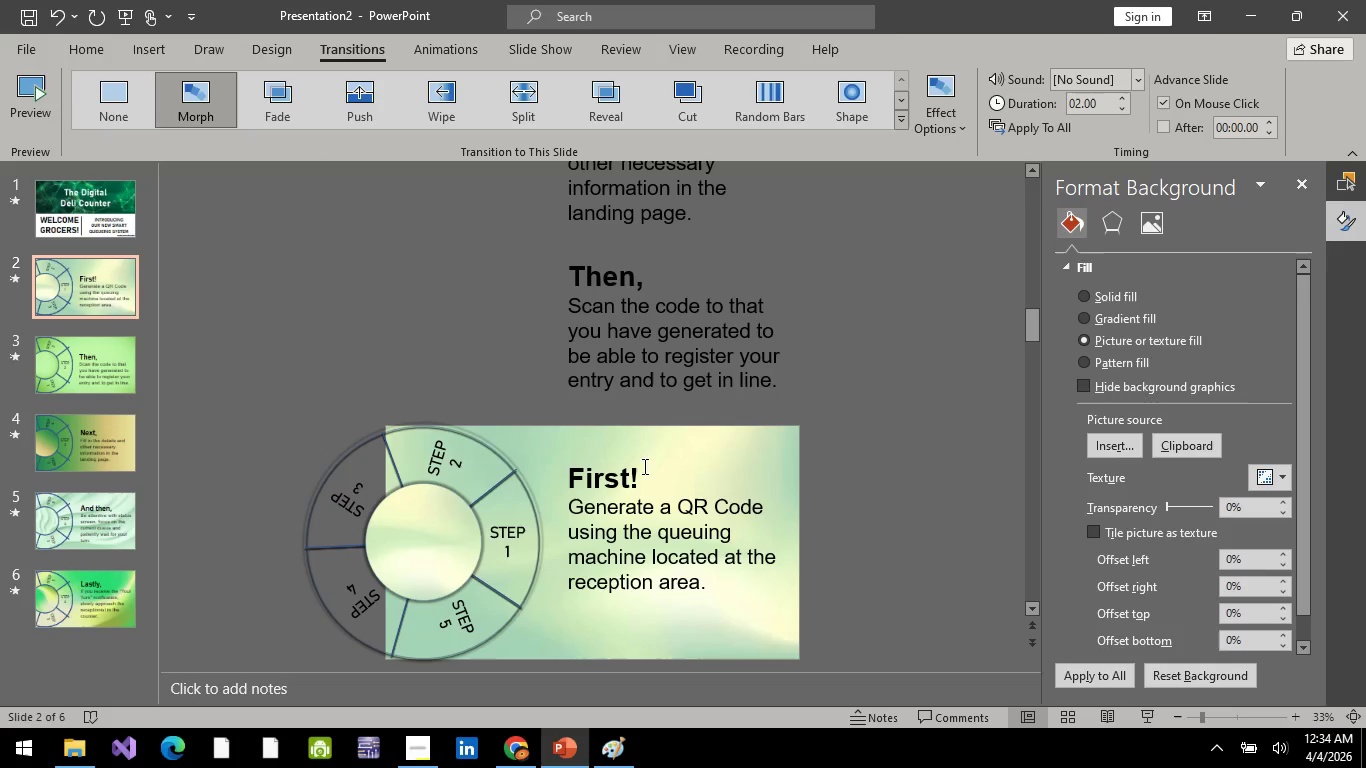 
left_click([637, 476])
 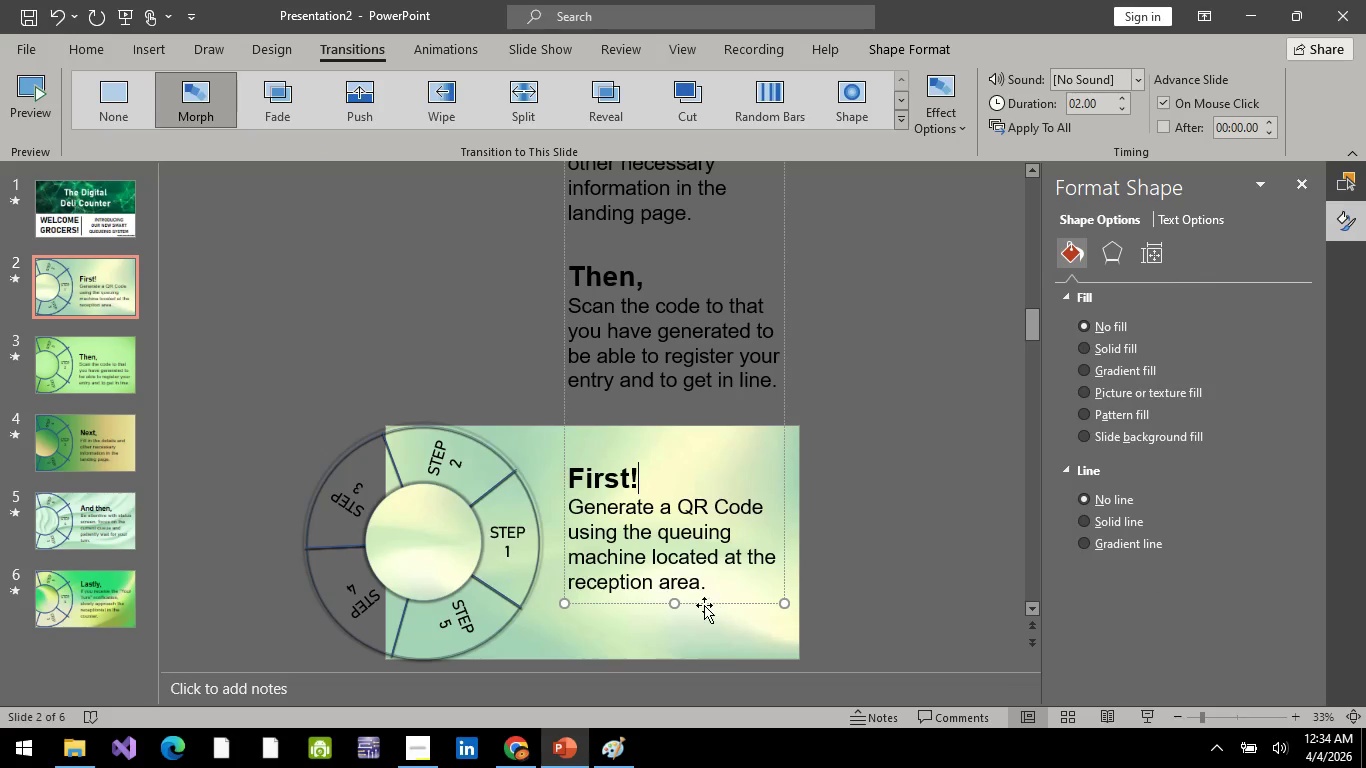 
left_click([705, 605])
 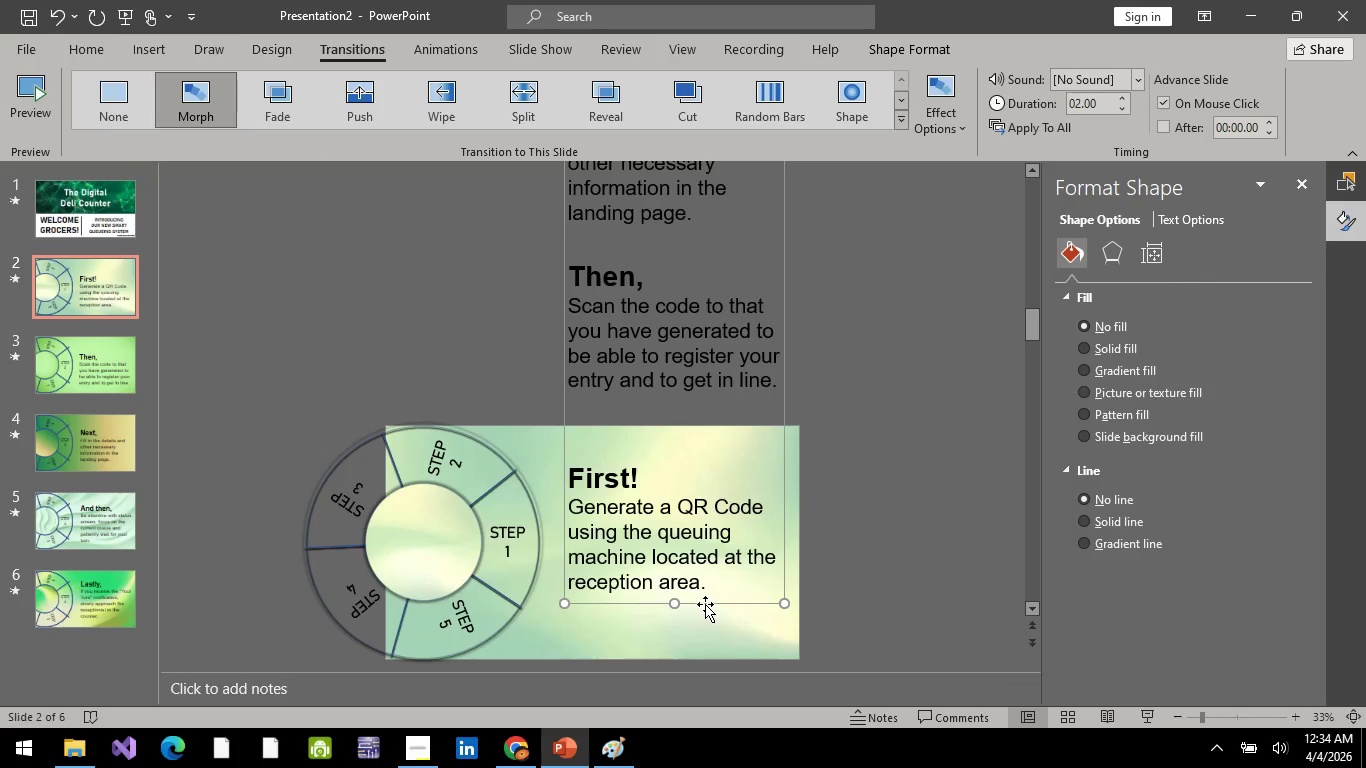 
key(ArrowDown)
 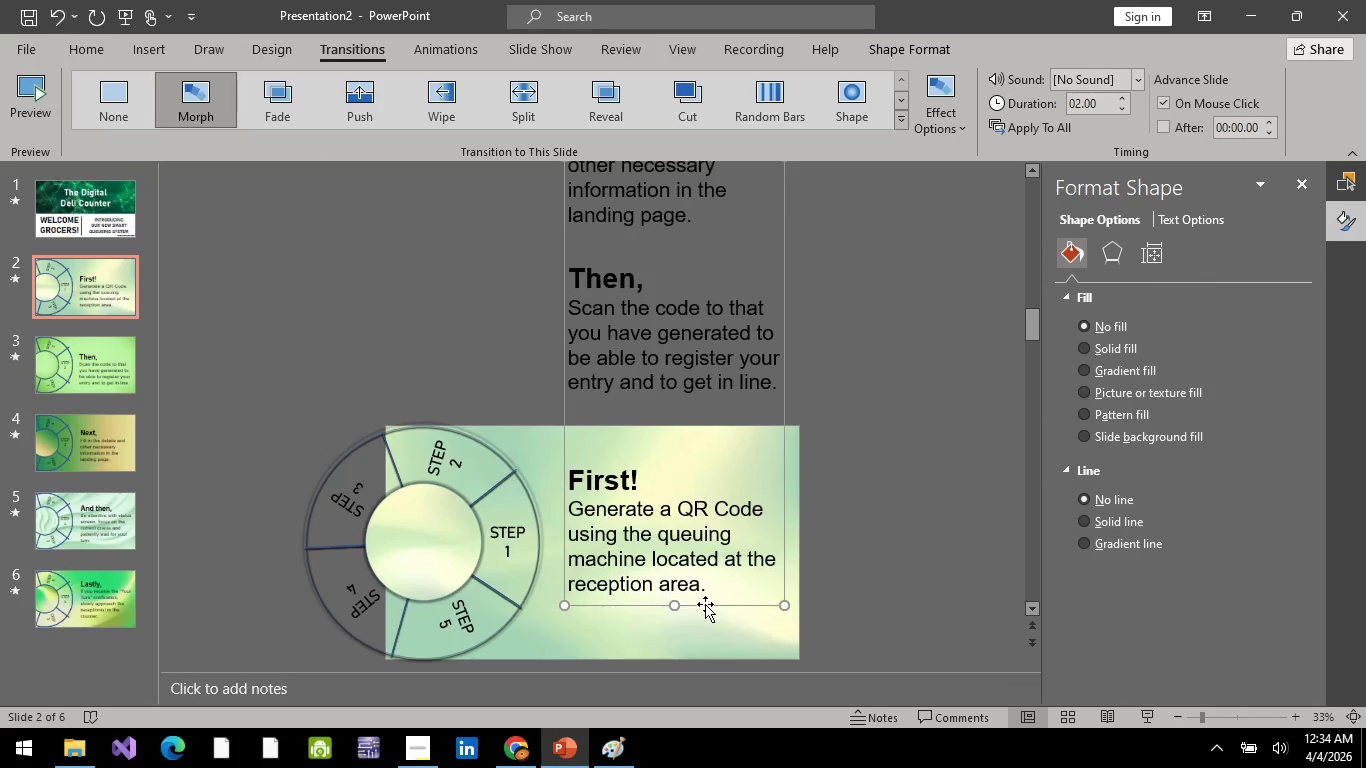 
key(ArrowDown)
 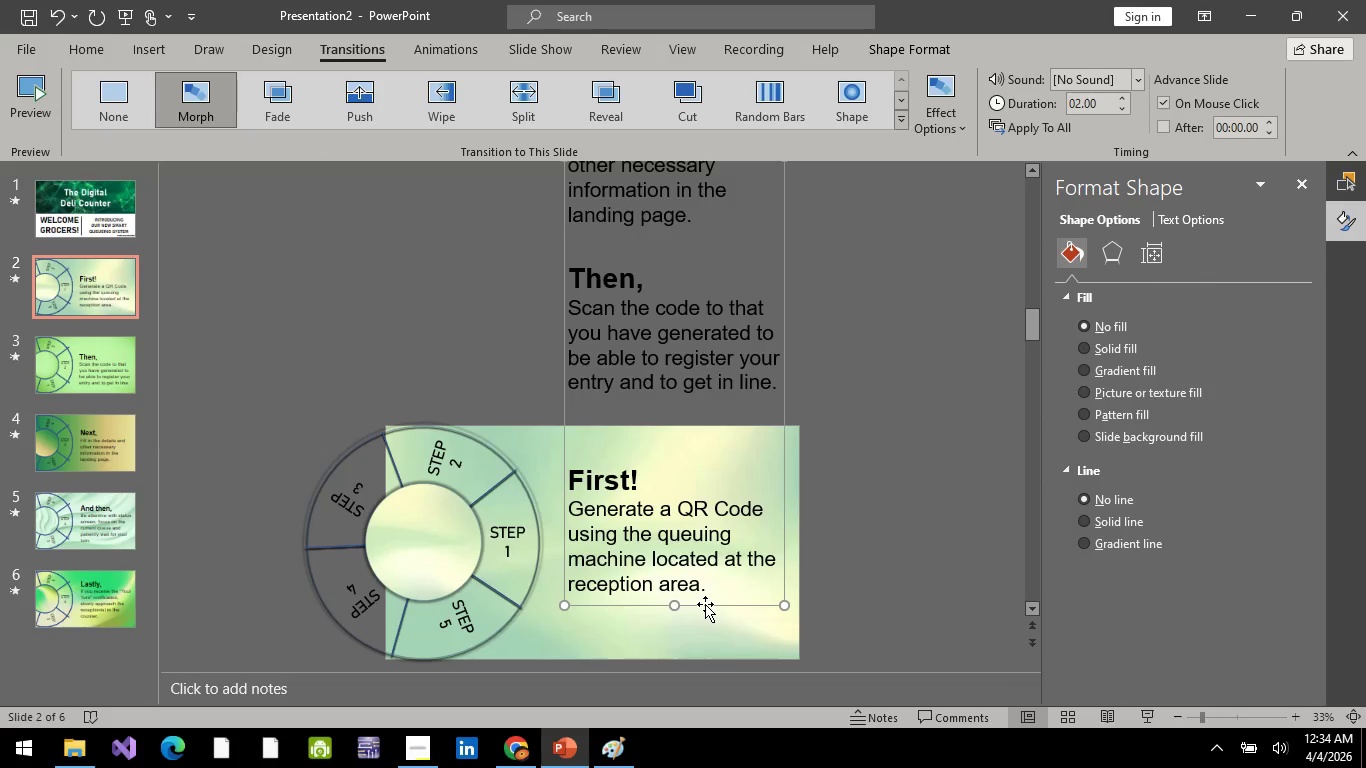 
key(ArrowDown)
 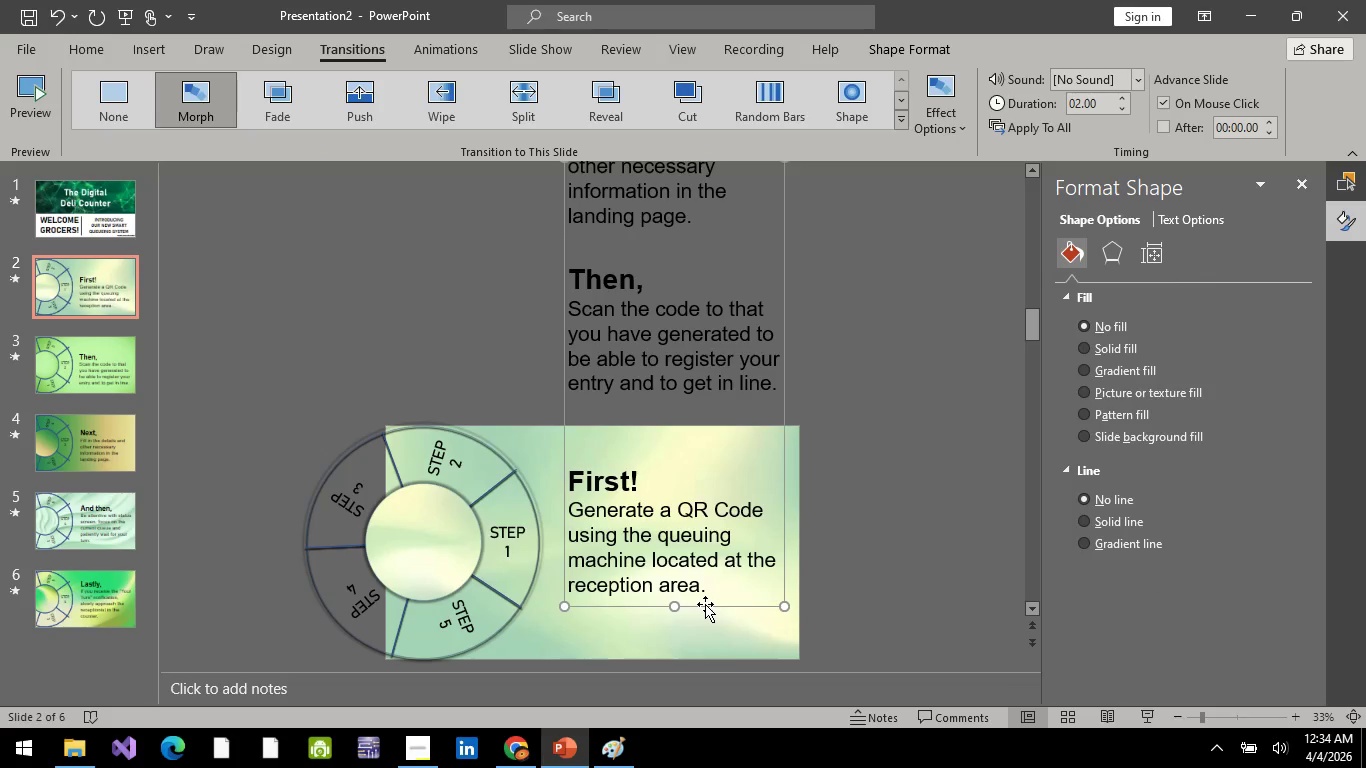 
key(ArrowDown)
 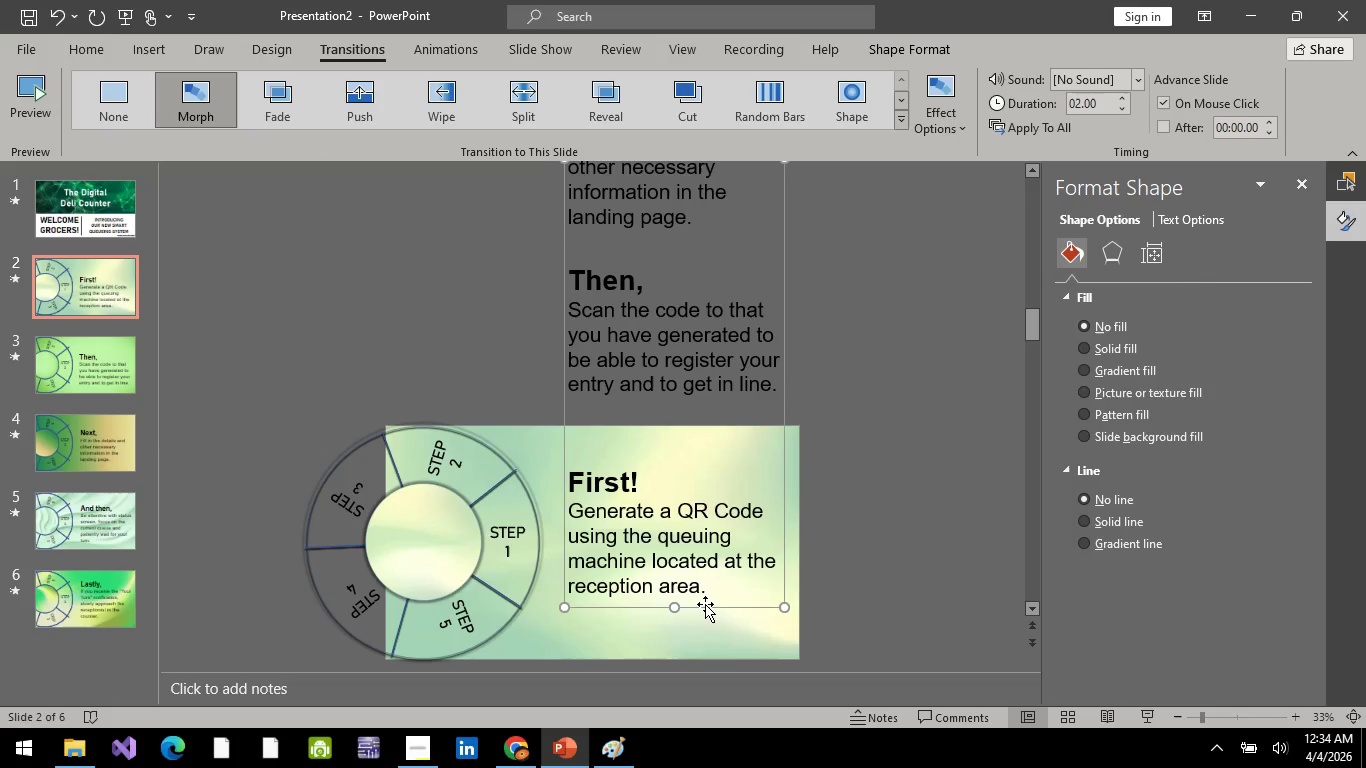 
key(ArrowDown)
 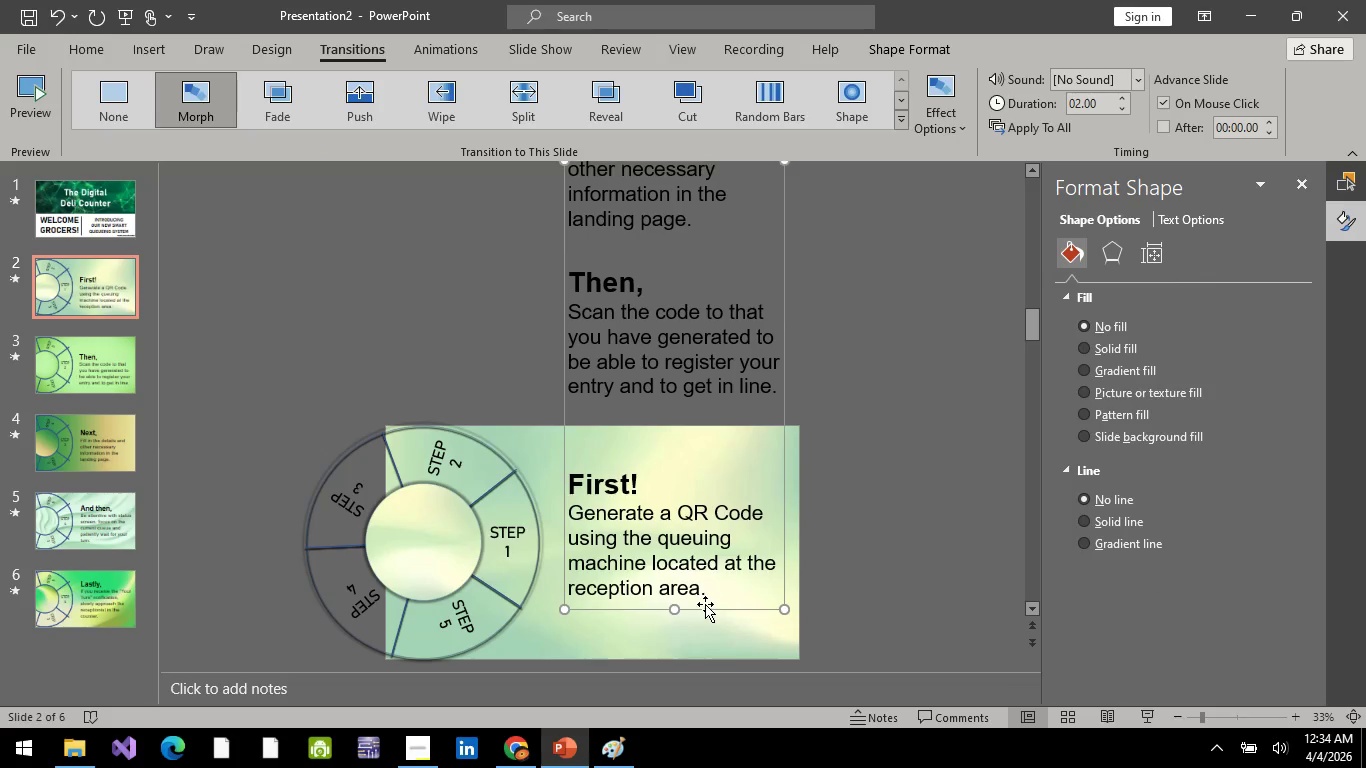 
key(ArrowDown)
 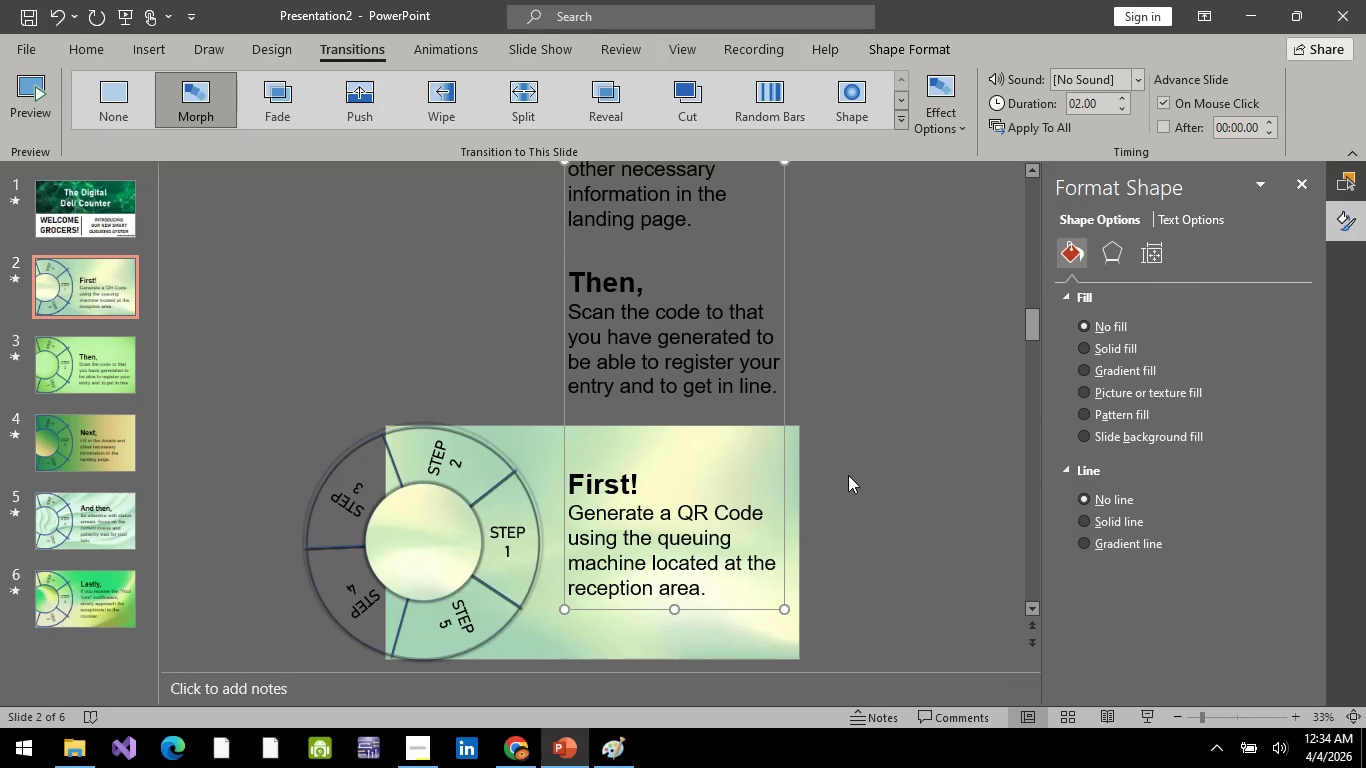 
wait(5.06)
 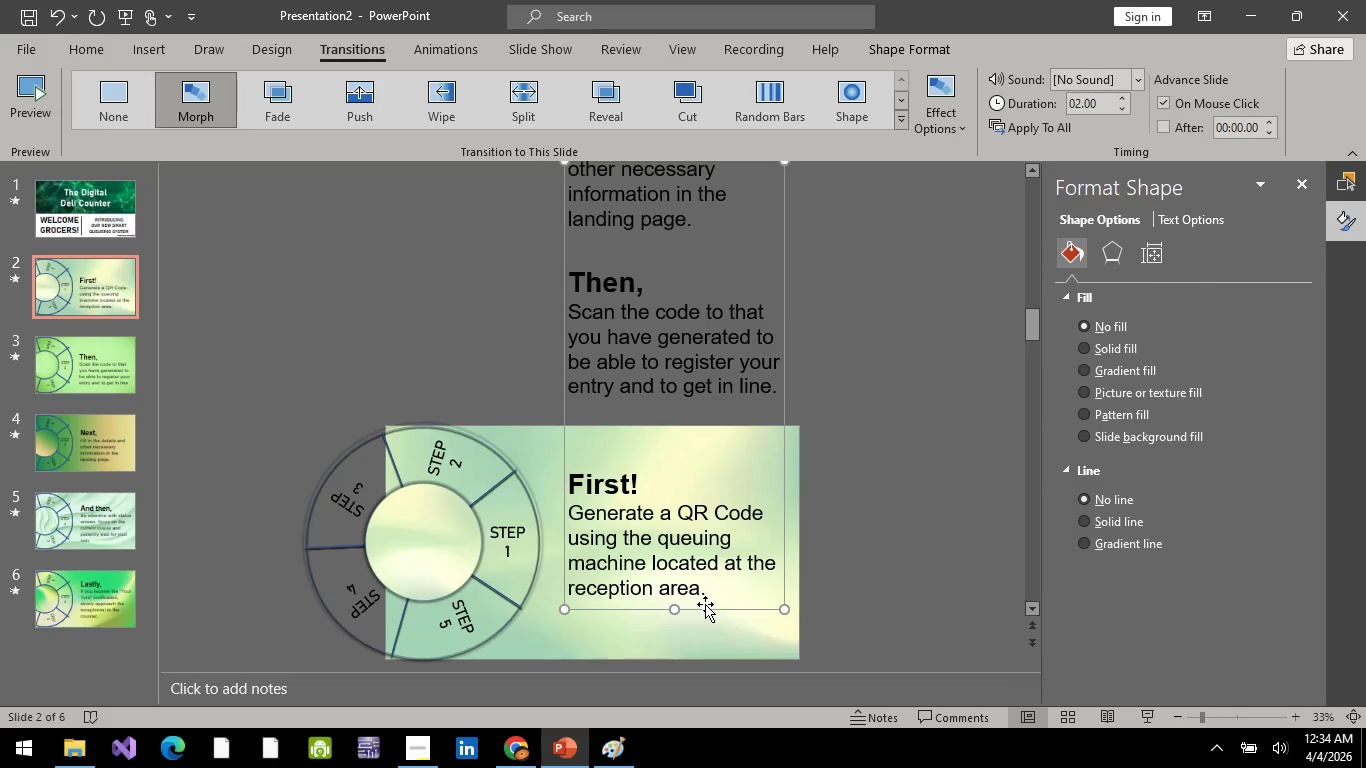 
left_click([847, 475])
 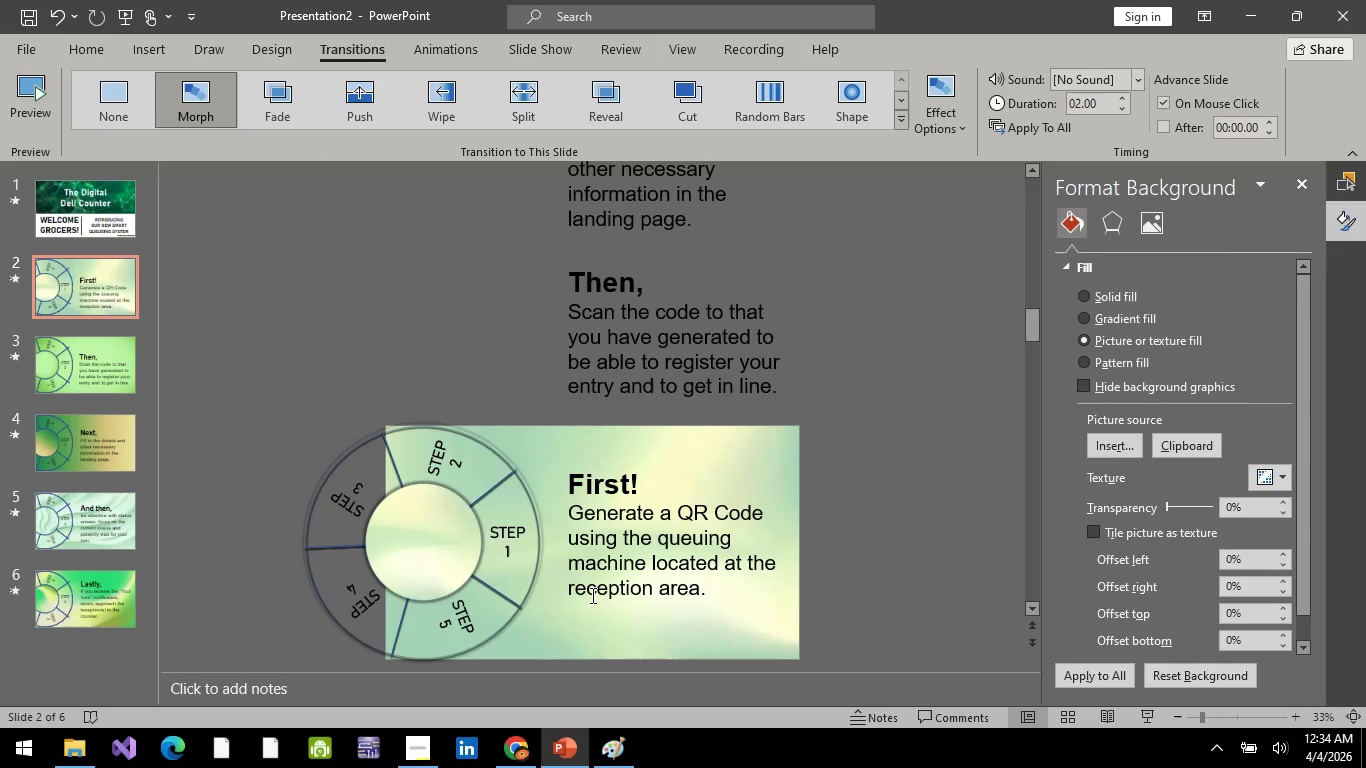 
double_click([569, 587])
 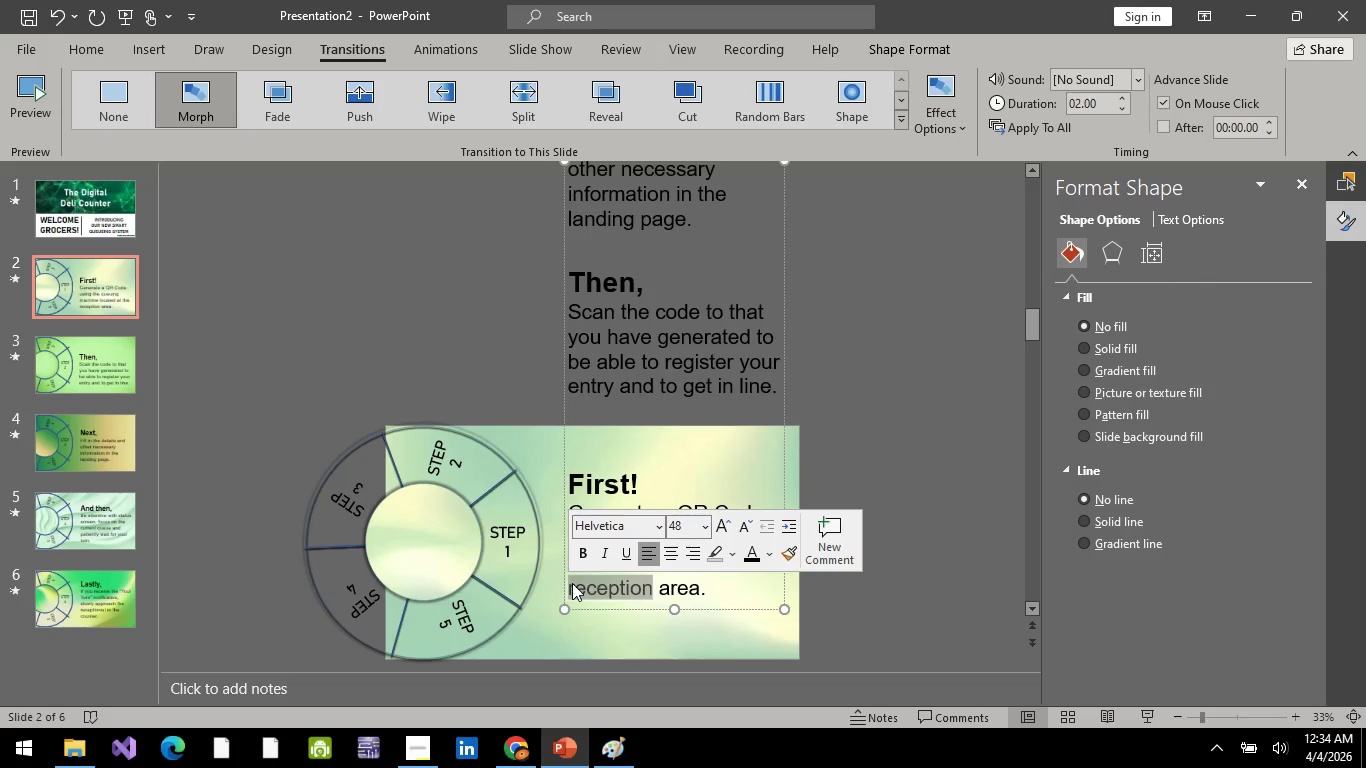 
key(ArrowLeft)
 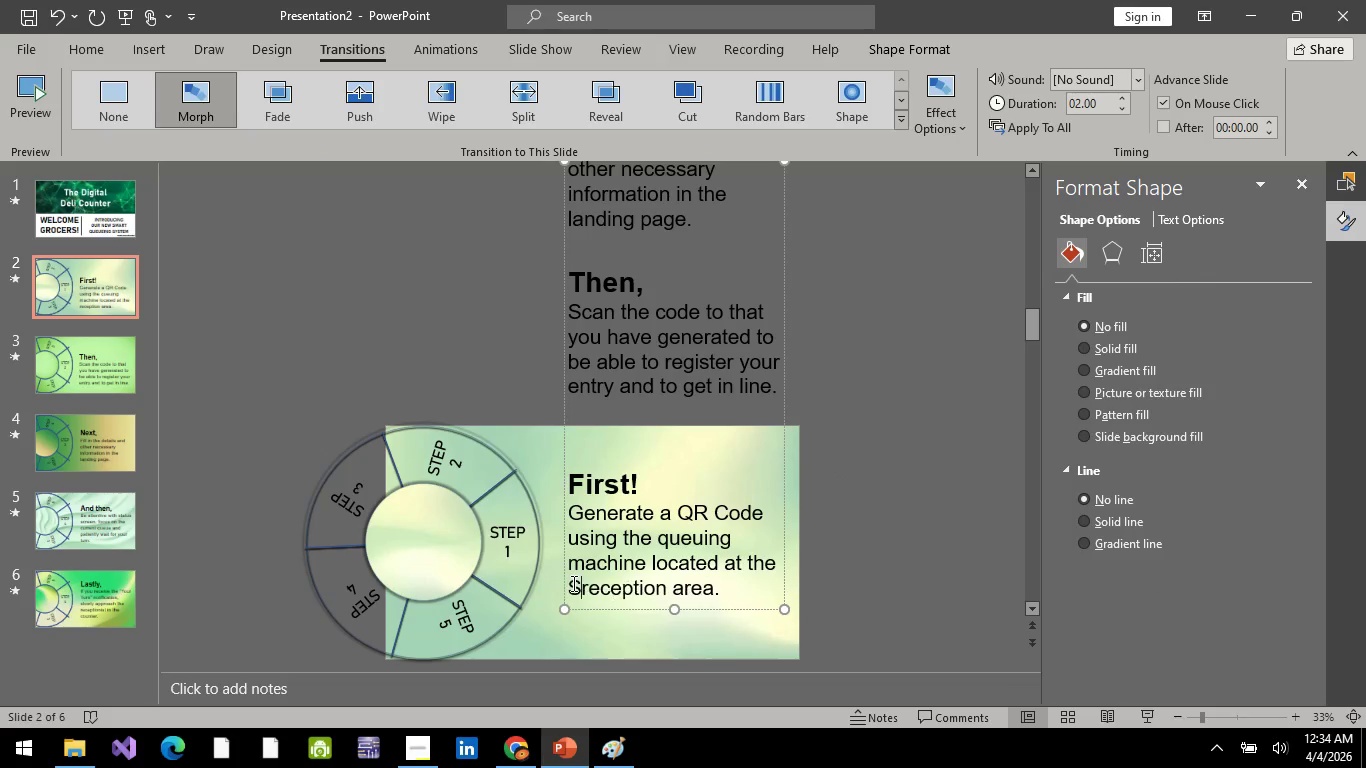 
type(S)
key(Backspace)
type(side of )
 